 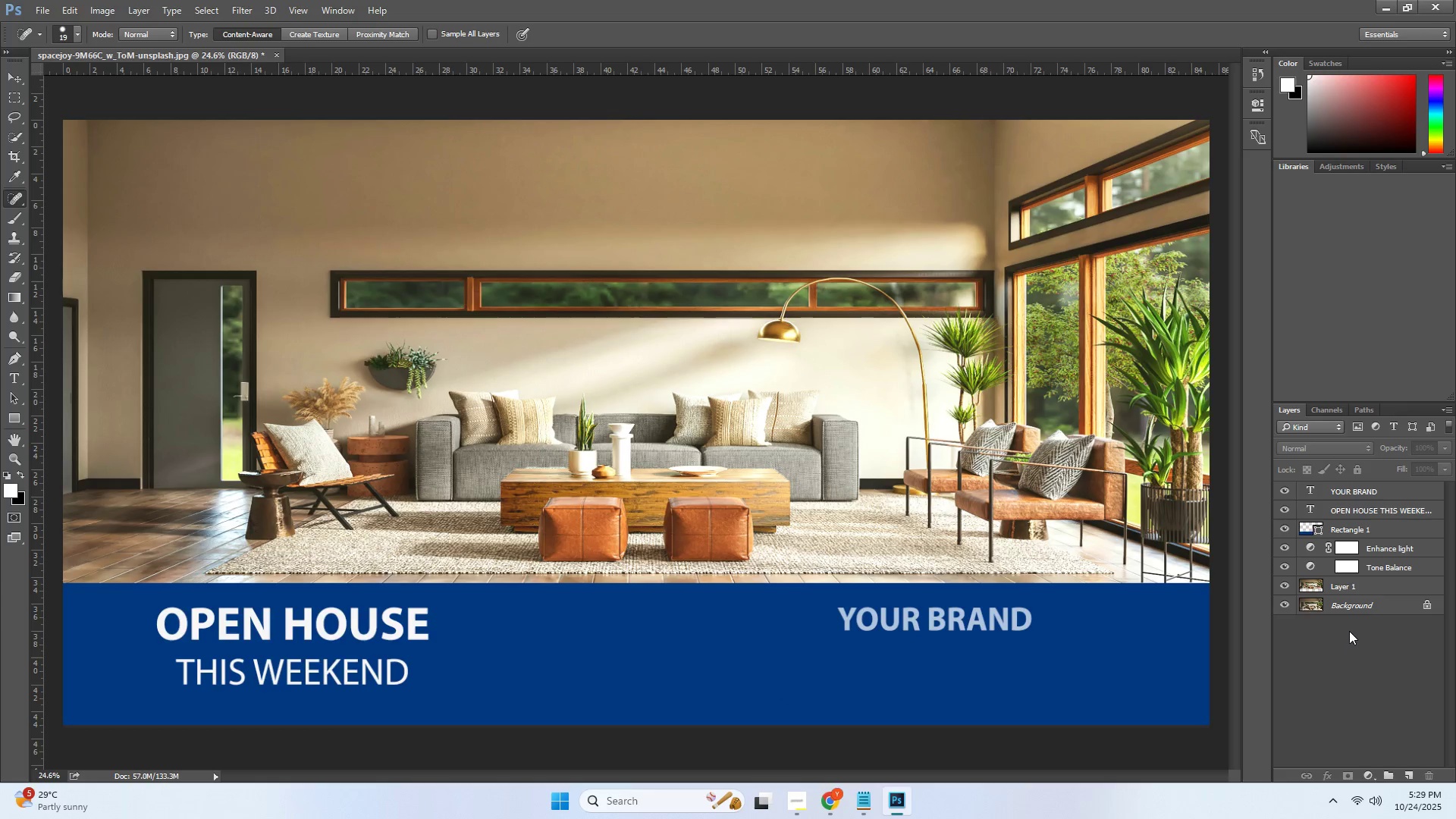 
left_click([1378, 591])
 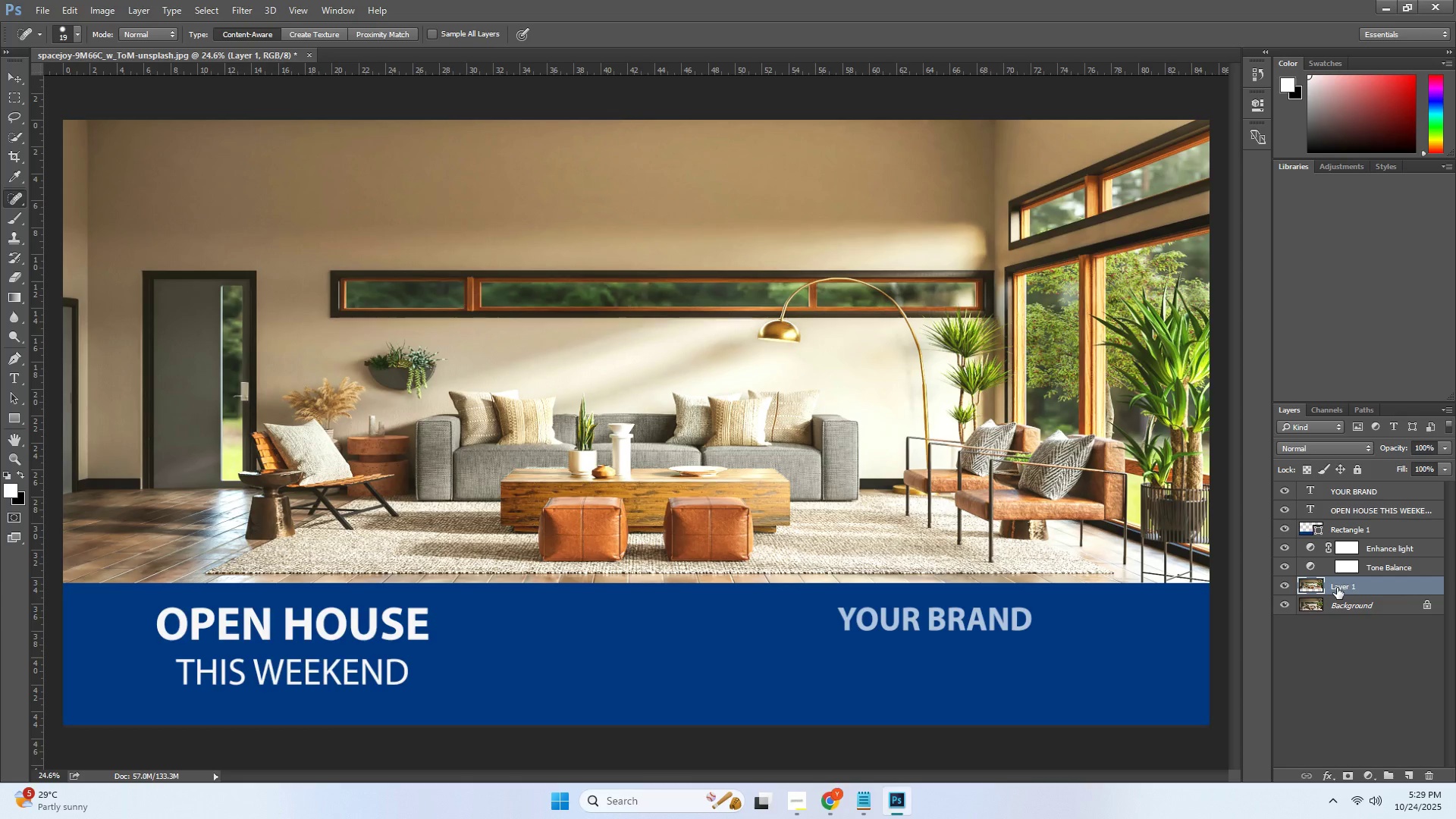 
wait(26.12)
 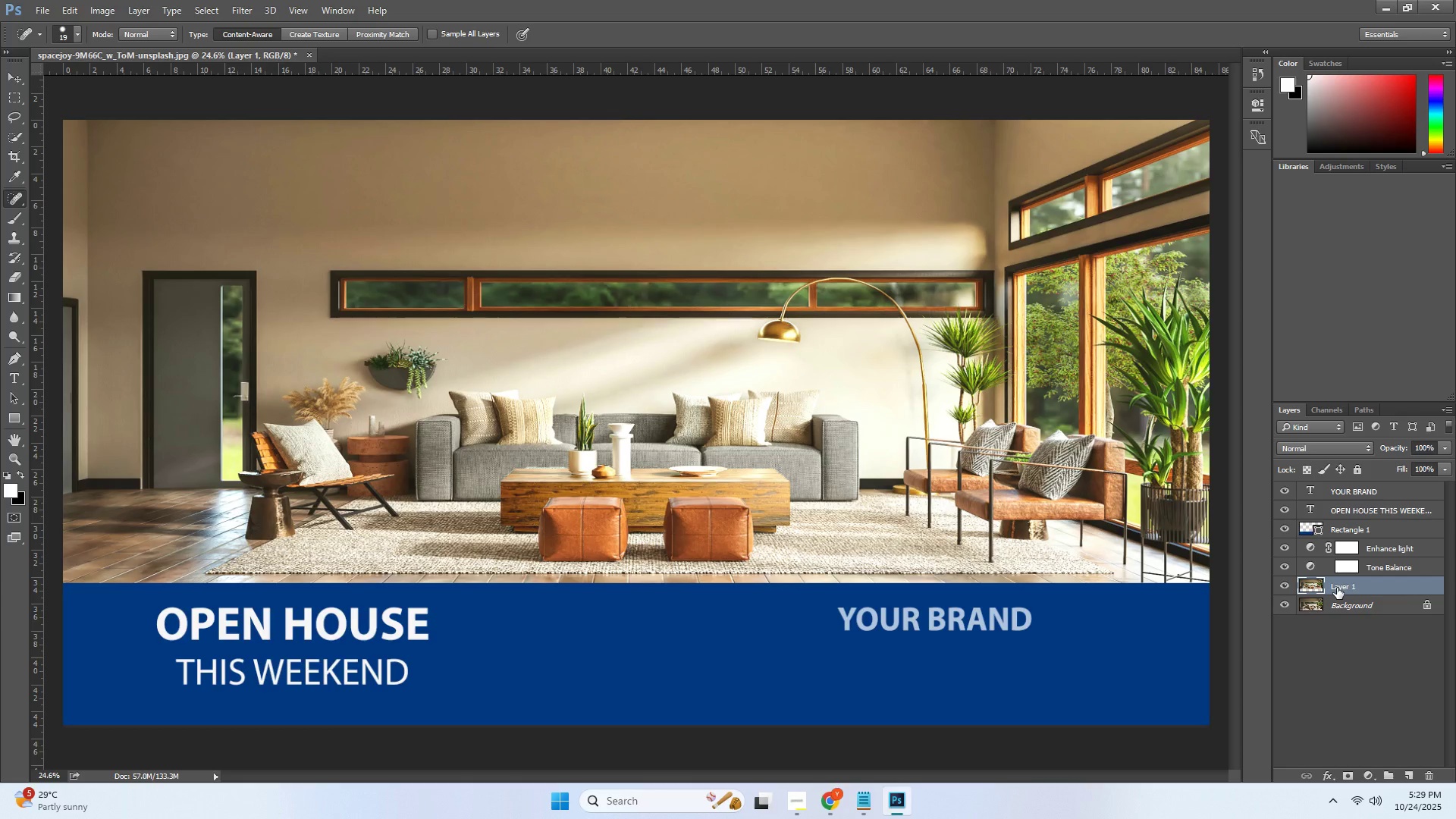 
left_click([1365, 557])
 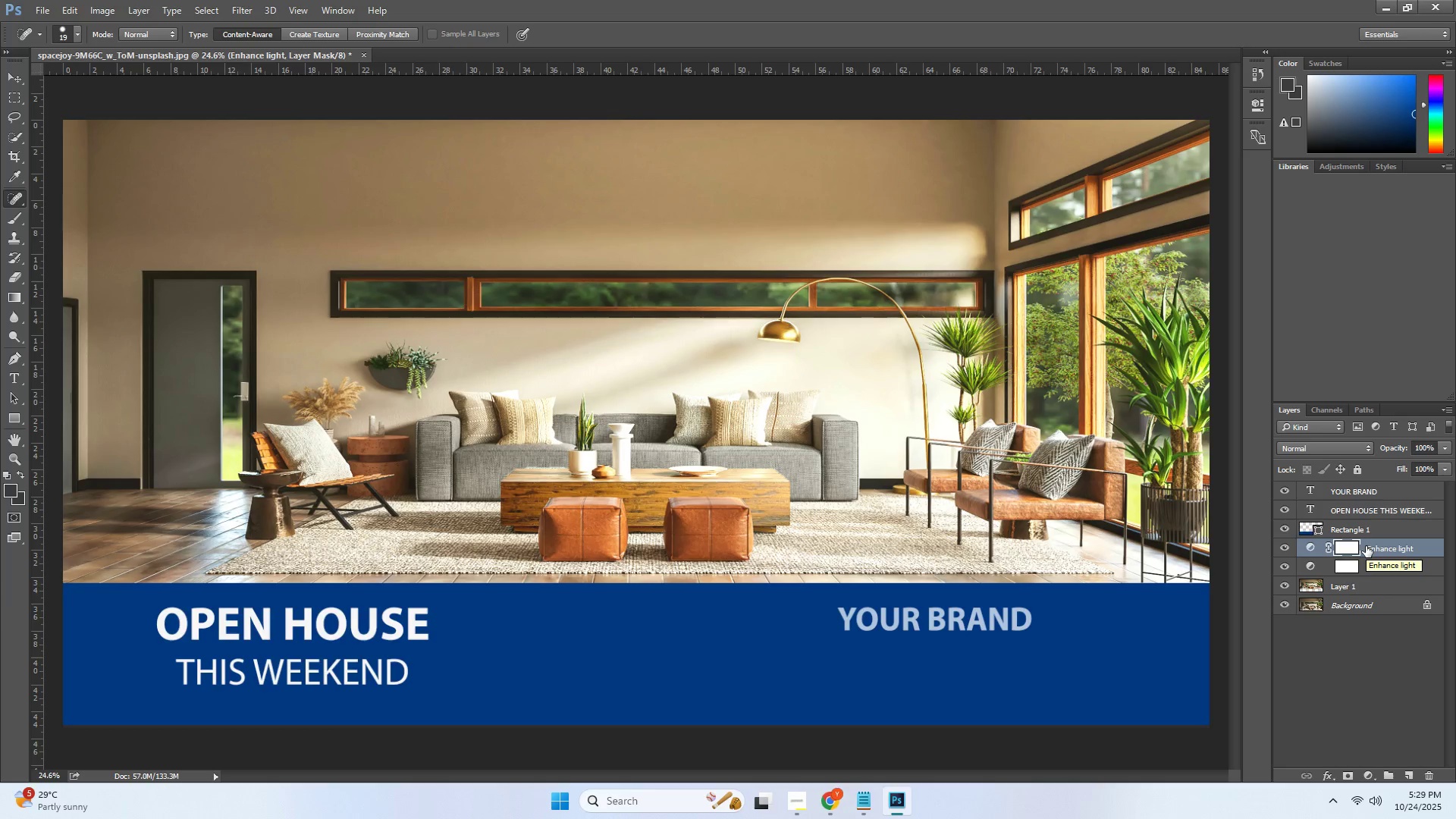 
left_click([1367, 513])
 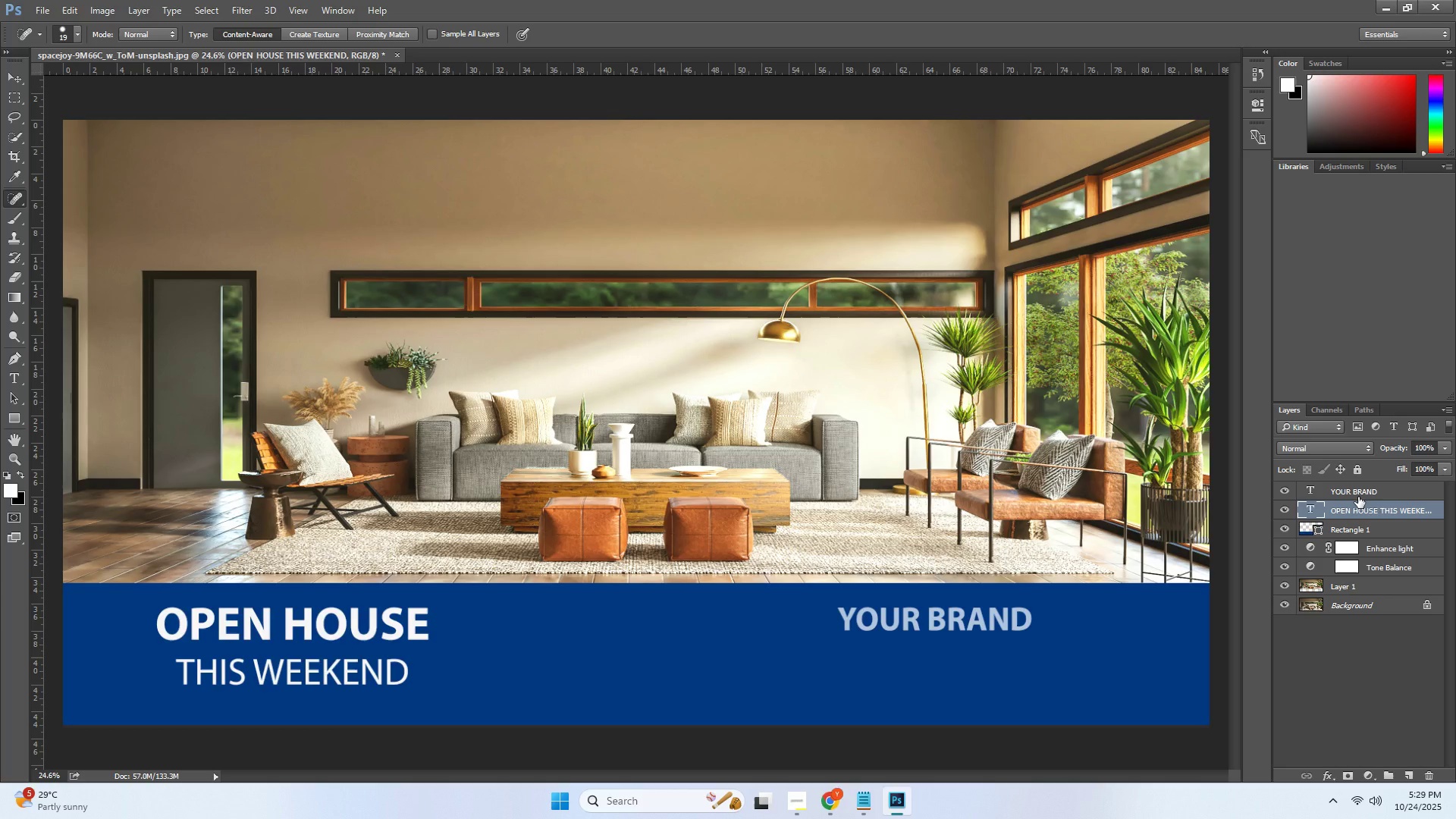 
left_click([1358, 497])
 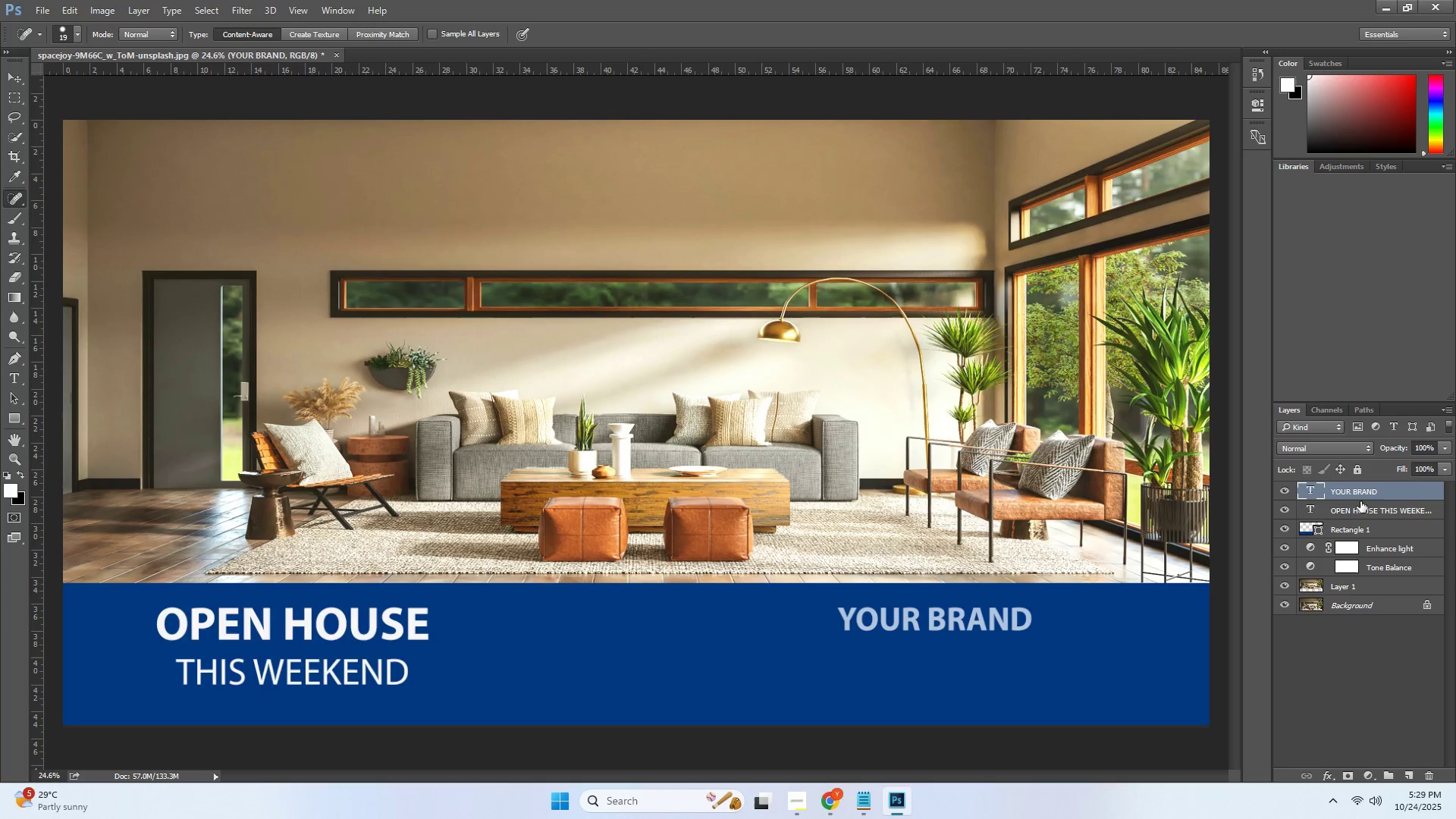 
hold_key(key=ControlLeft, duration=0.62)
left_click([1363, 510])
 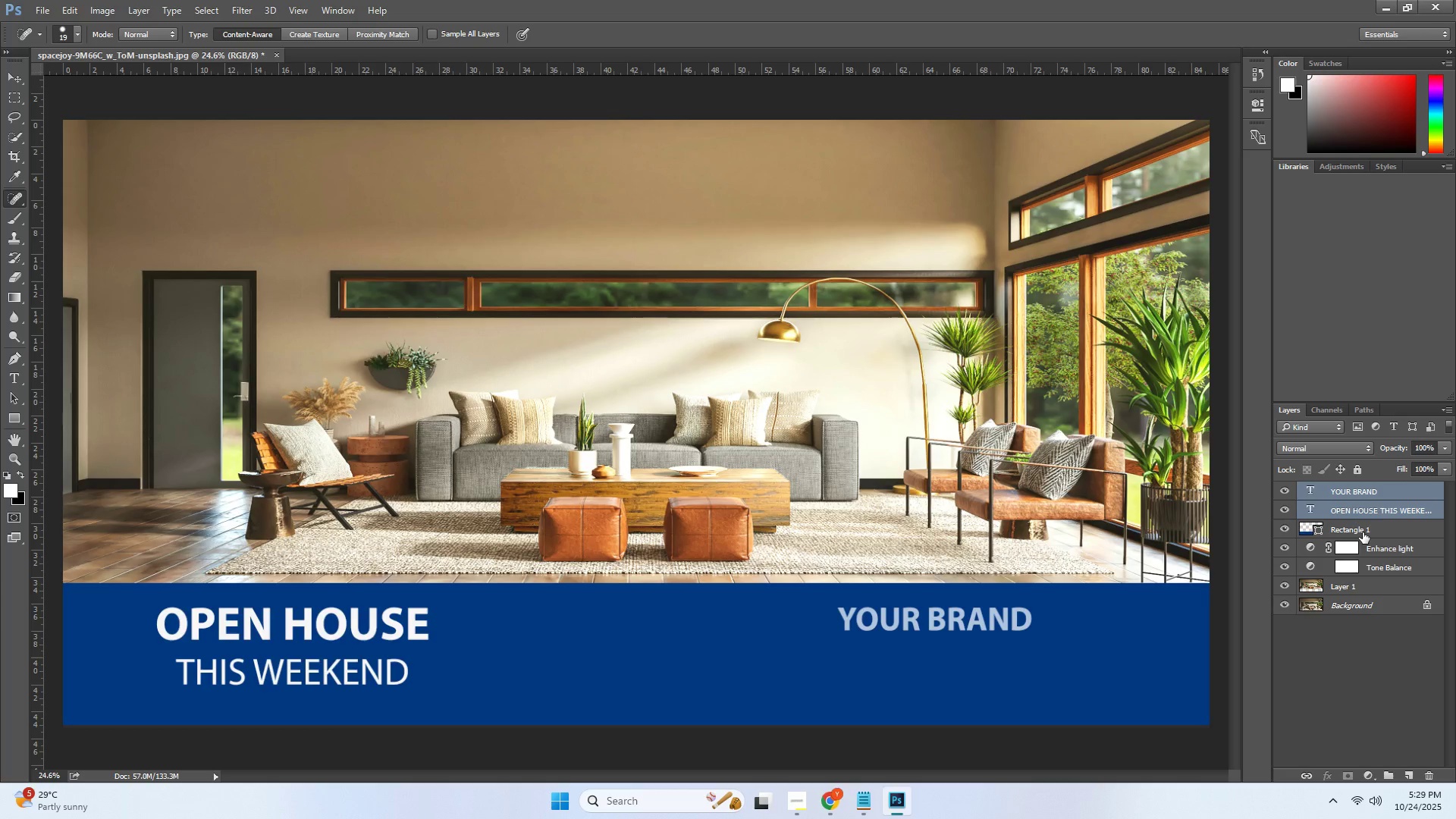 
key(Control+ControlLeft)
 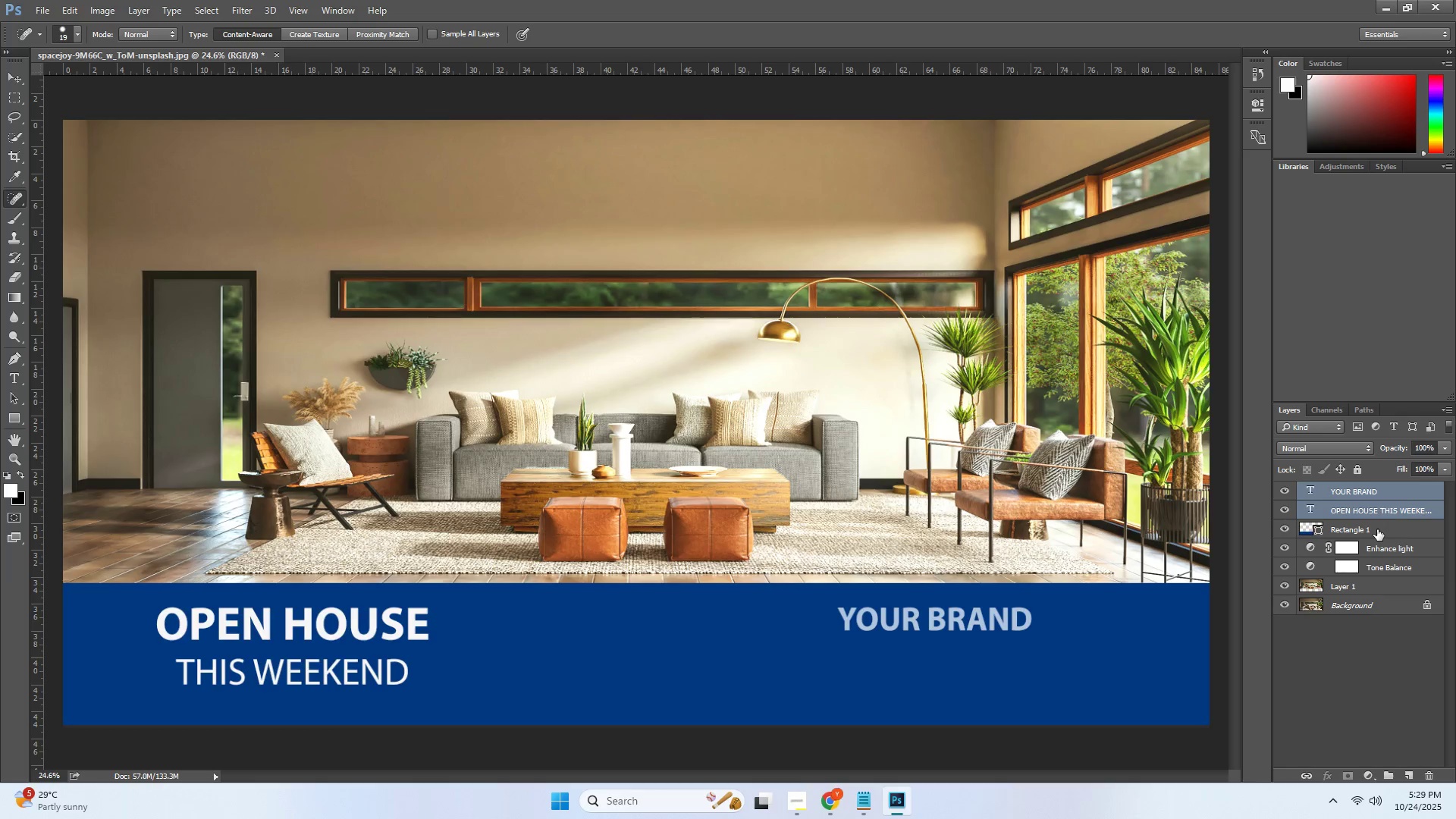 
left_click([1377, 529])
 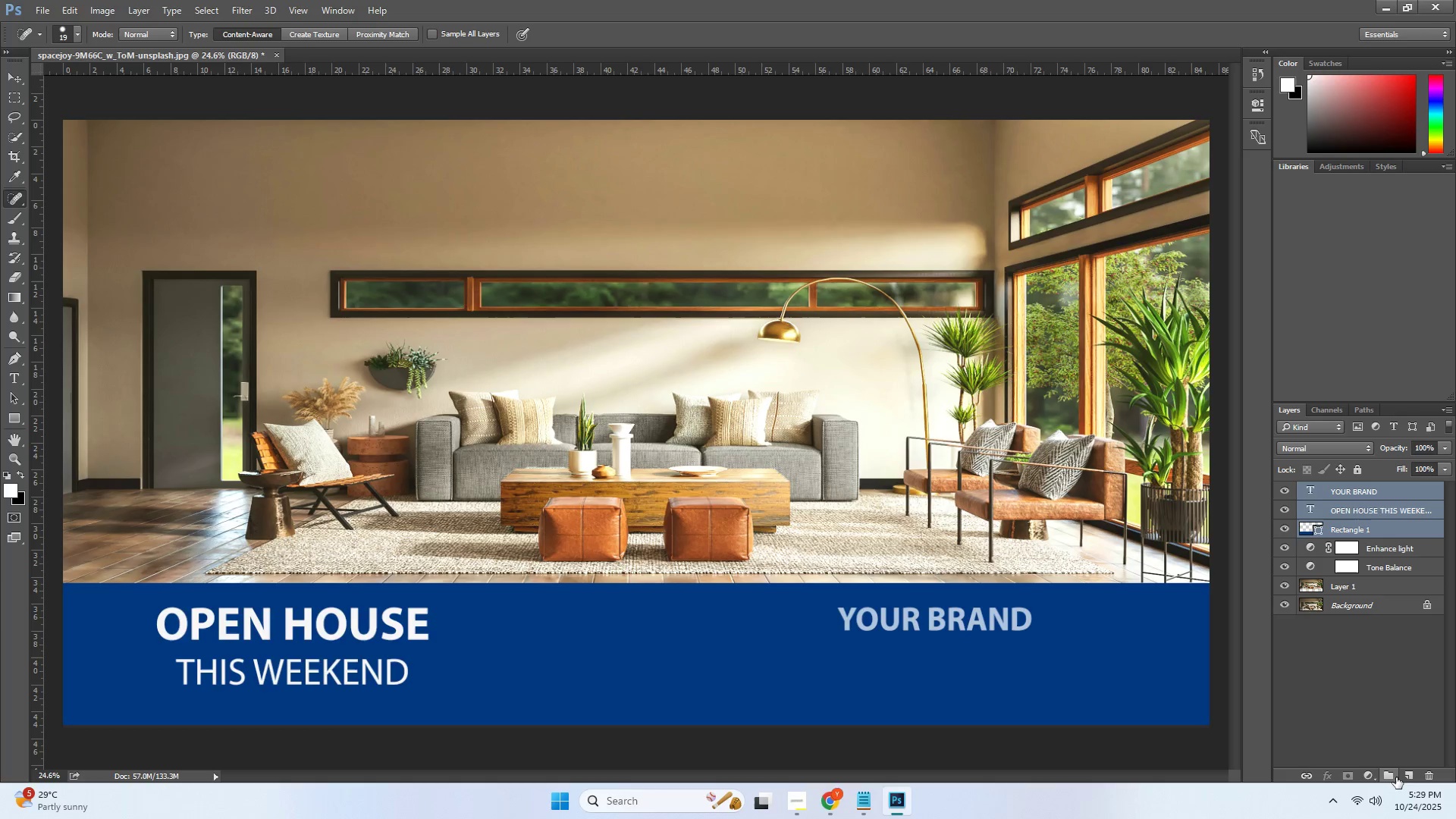 
left_click([1394, 777])
 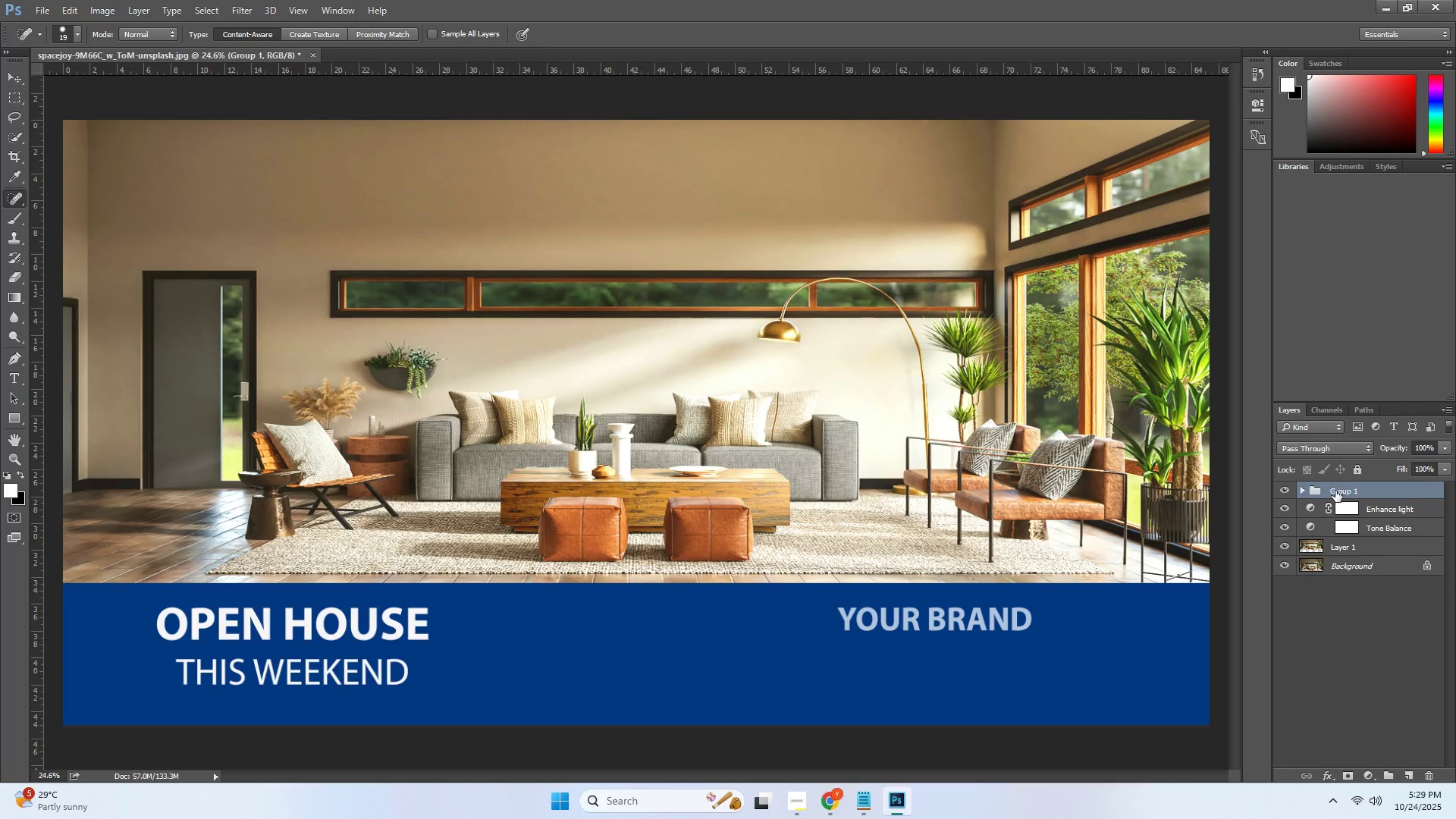 
double_click([1335, 491])
 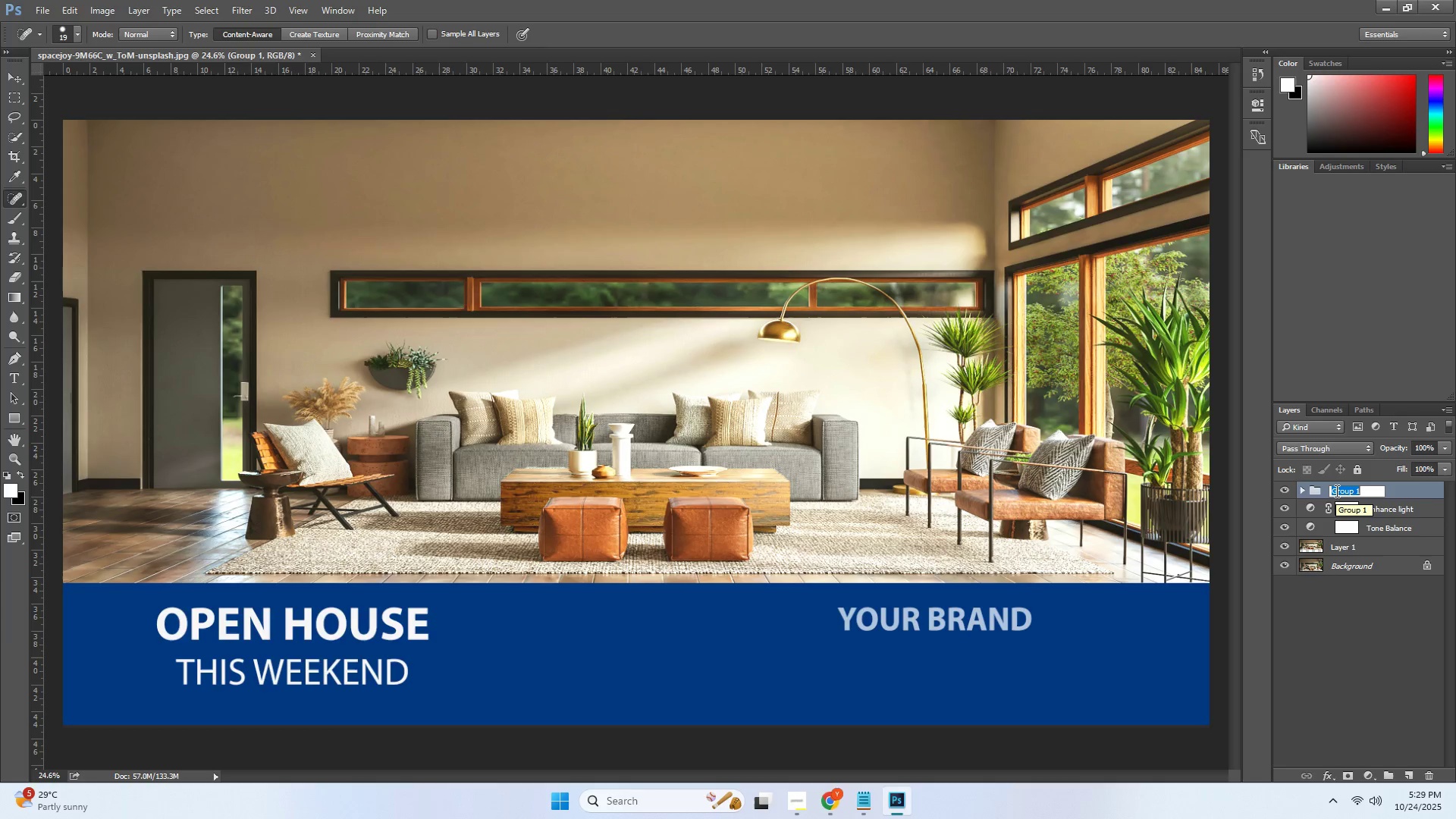 
wait(7.91)
 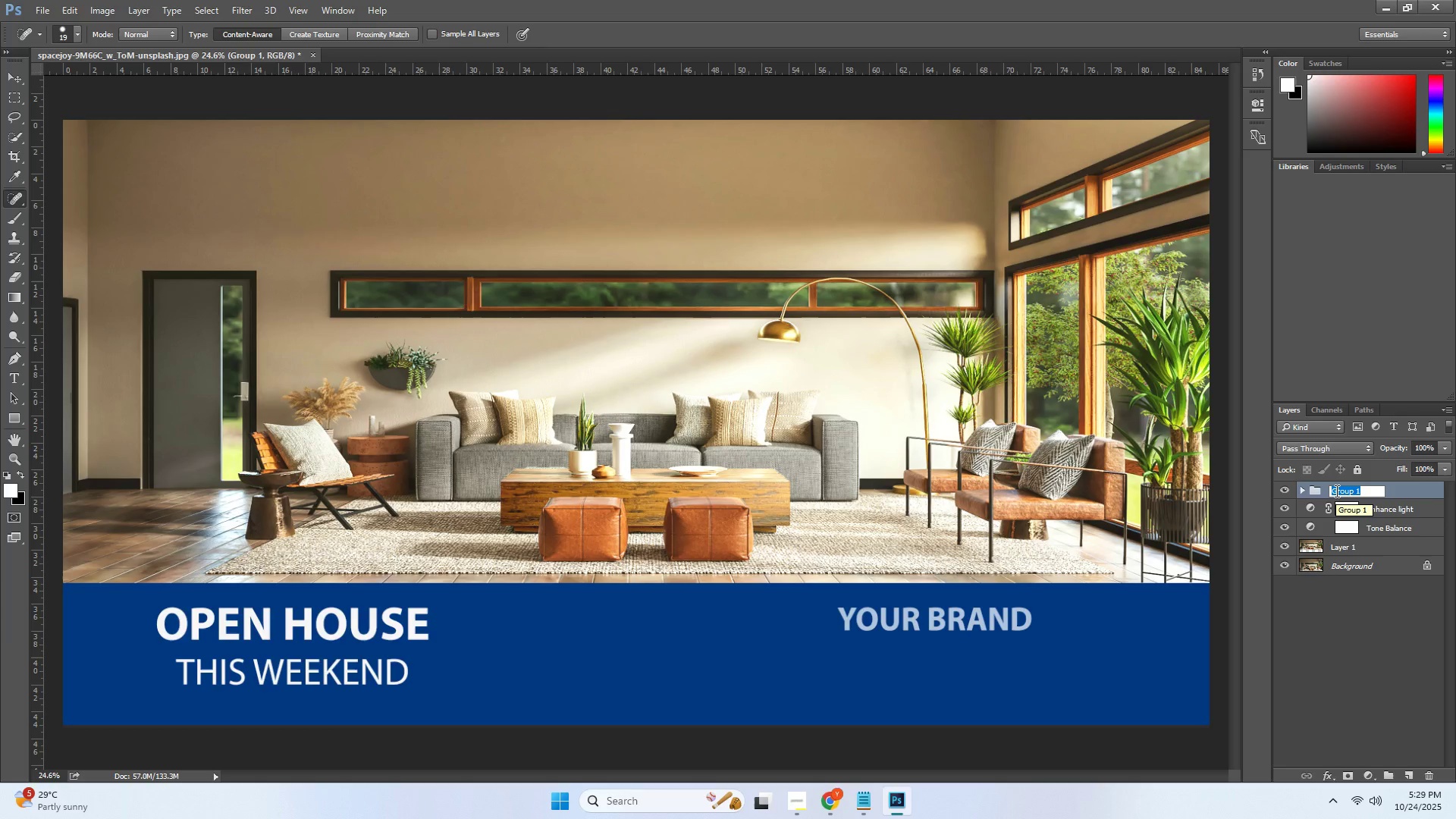 
type(ba)
key(Backspace)
type(rand)
key(Backspace)
key(Backspace)
key(Backspace)
key(Backspace)
key(Backspace)
type(Branding Overlay)
 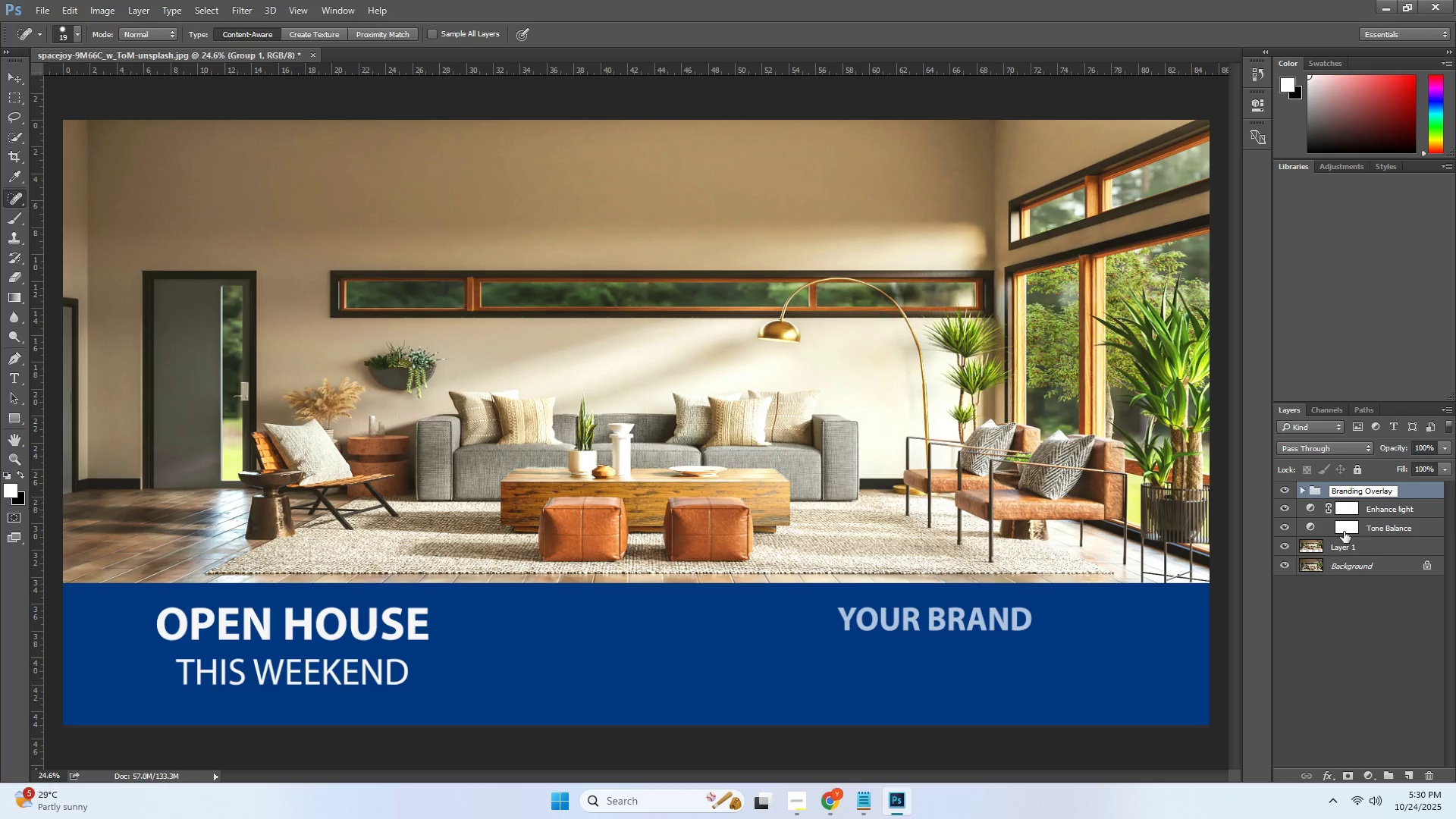 
left_click([1341, 620])
 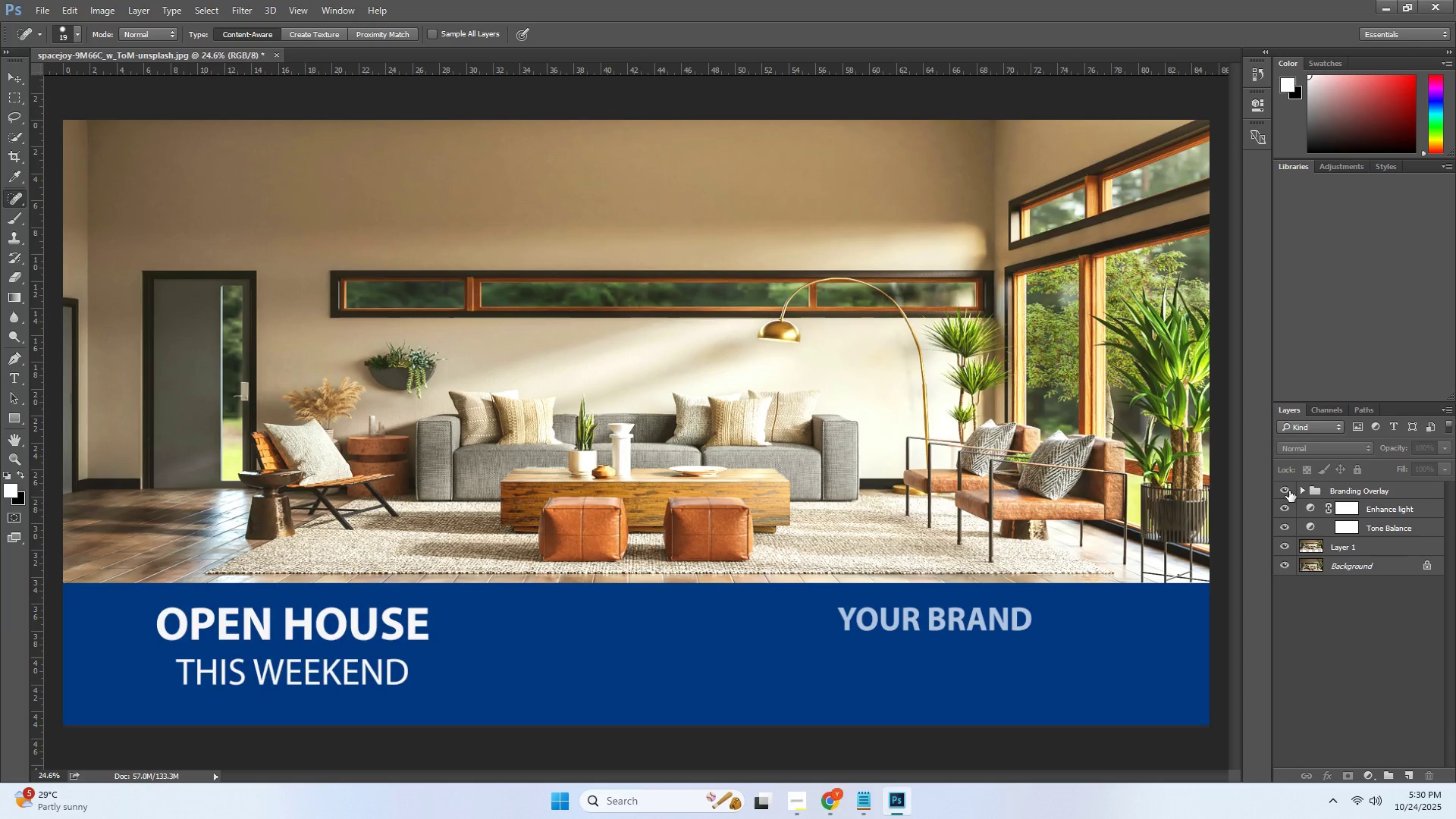 
left_click([1289, 491])
 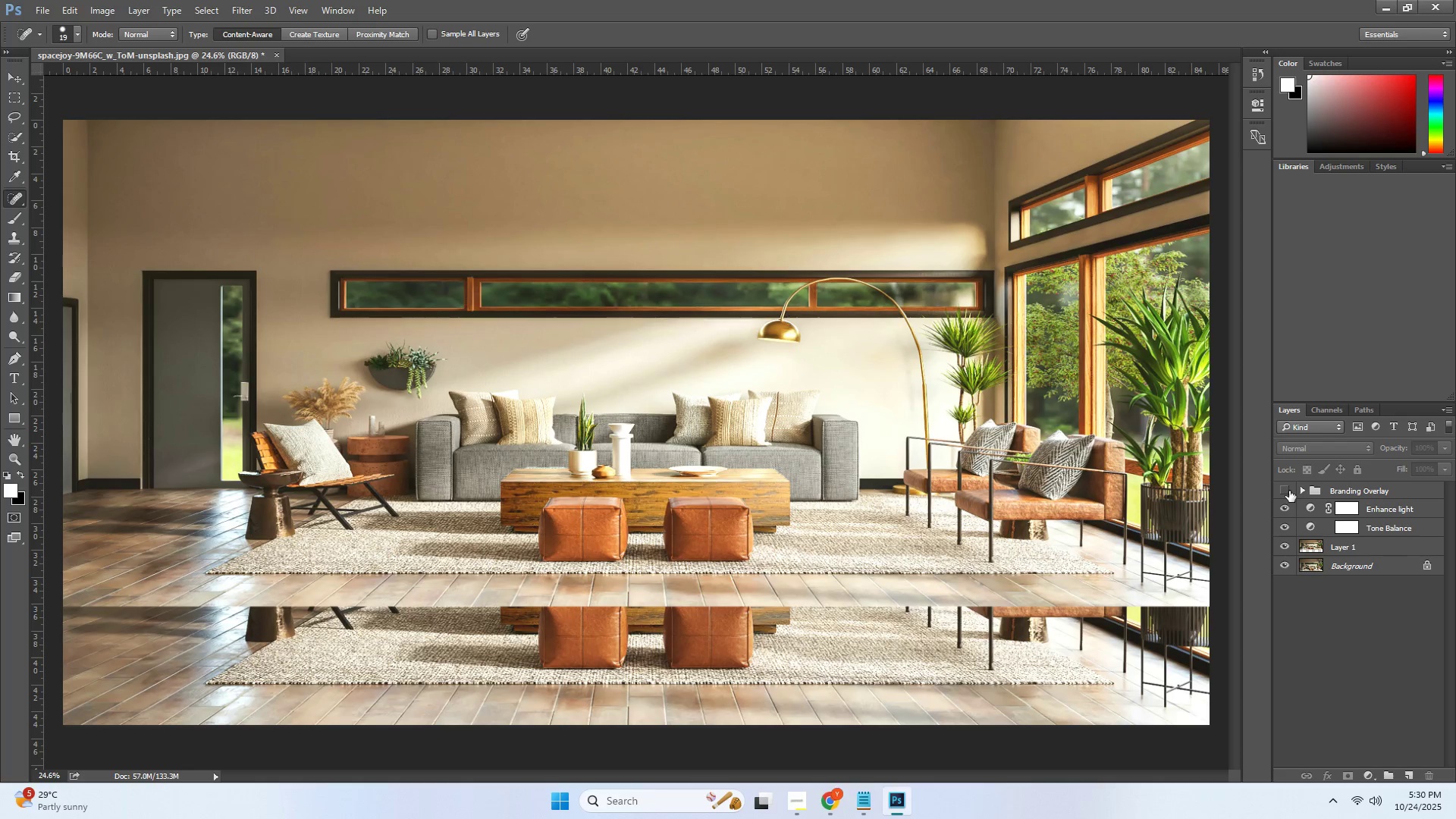 
left_click([1289, 491])
 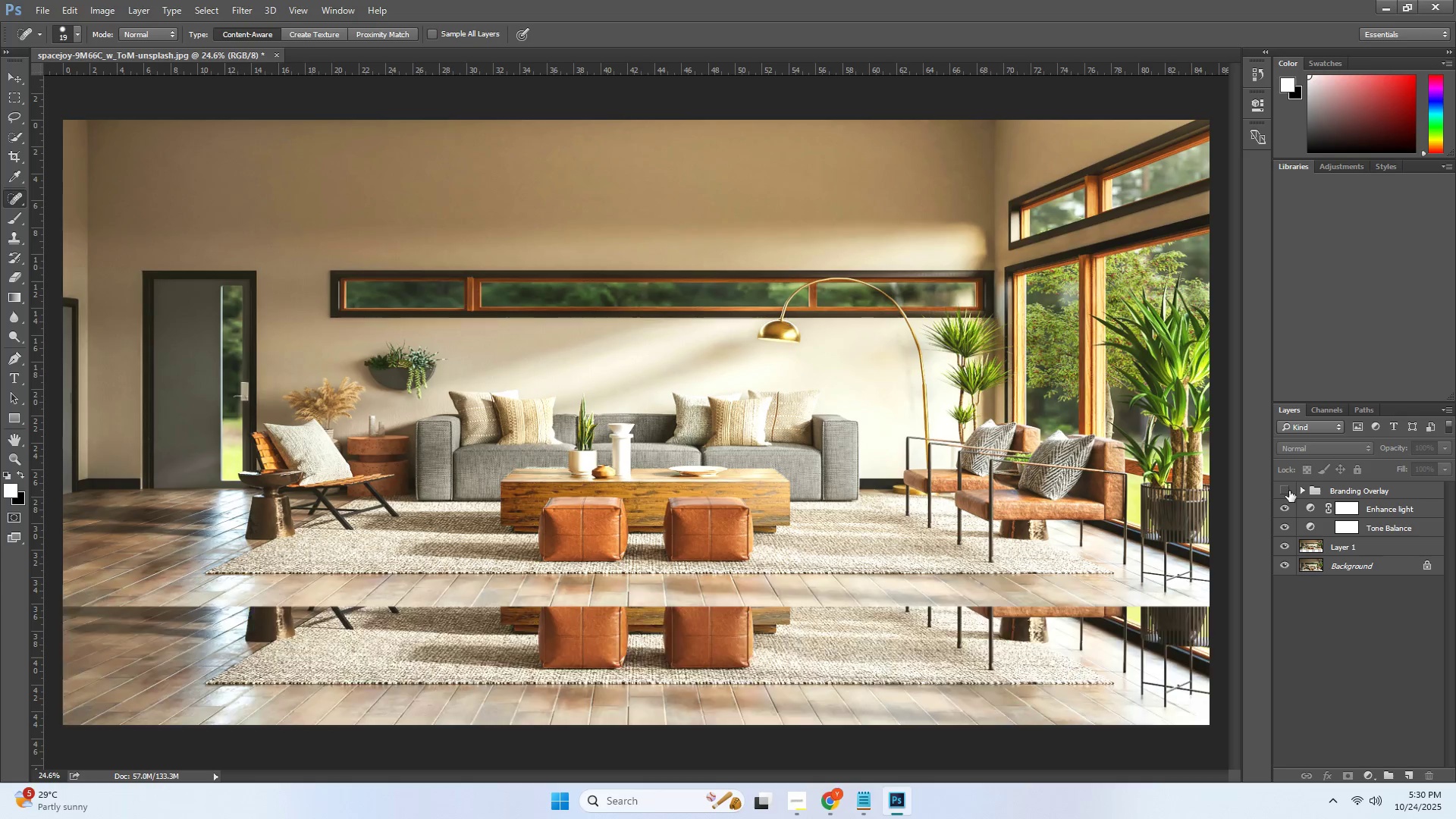 
double_click([1289, 491])
 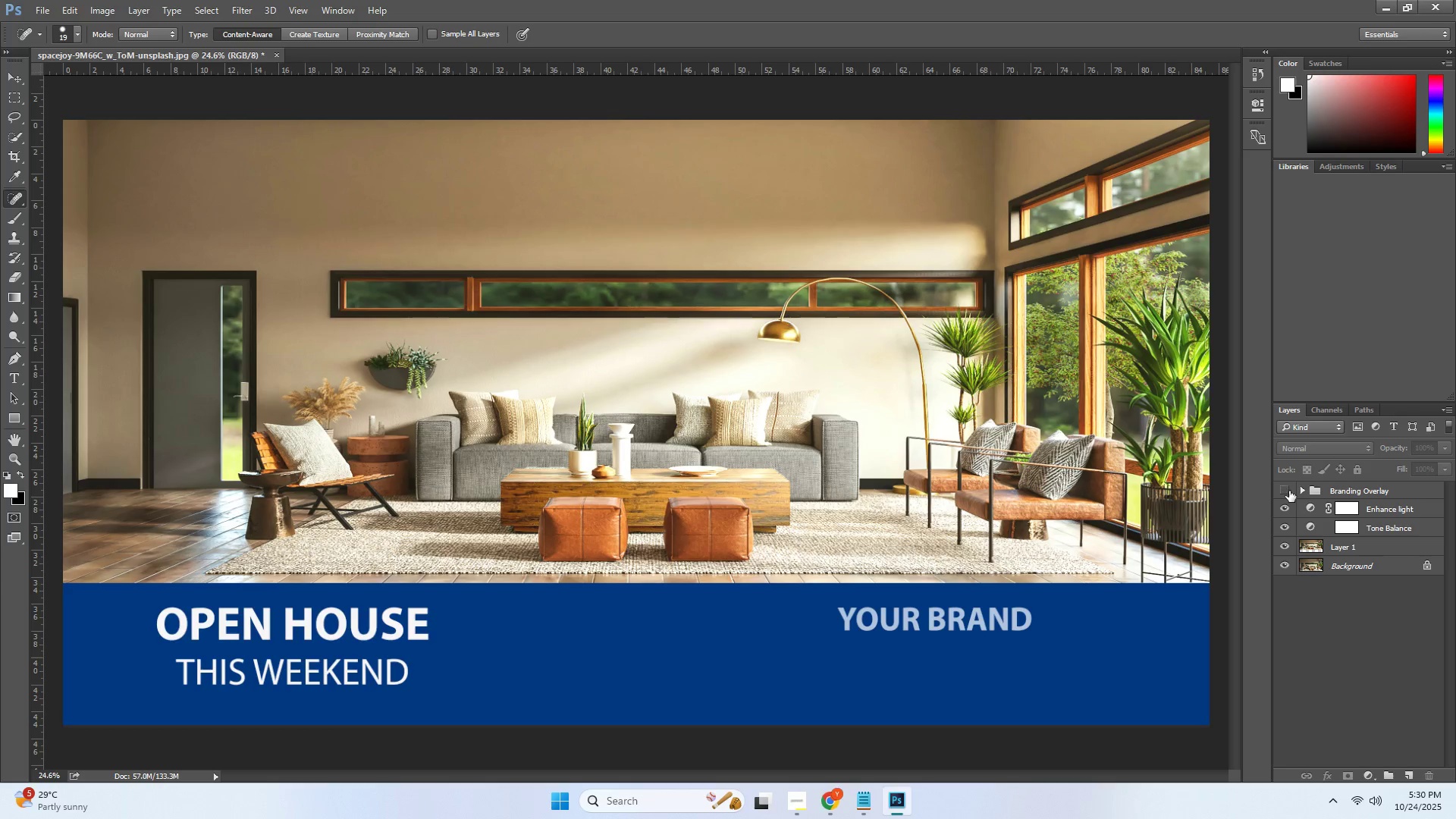 
triple_click([1289, 491])
 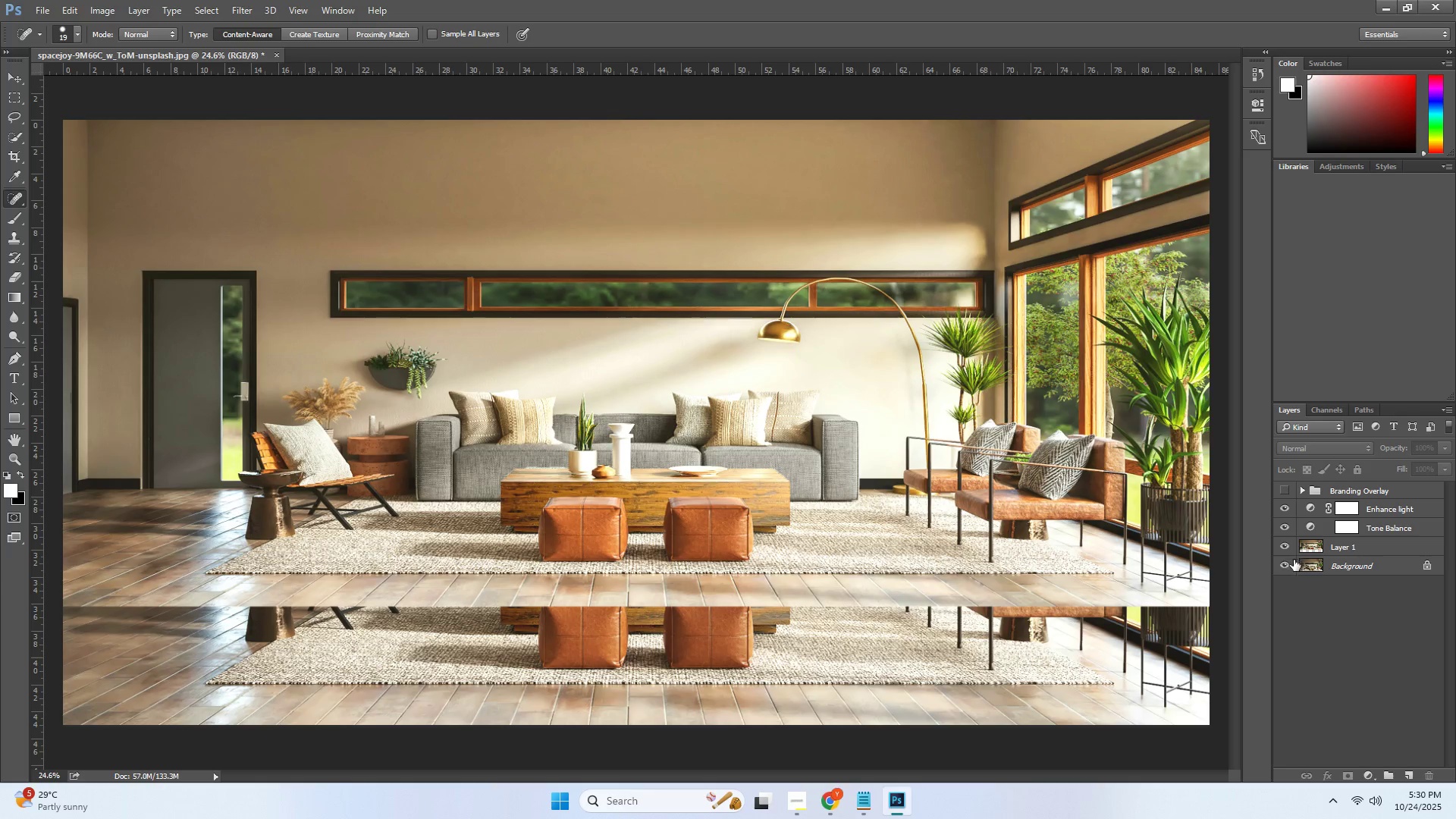 
left_click([1286, 569])
 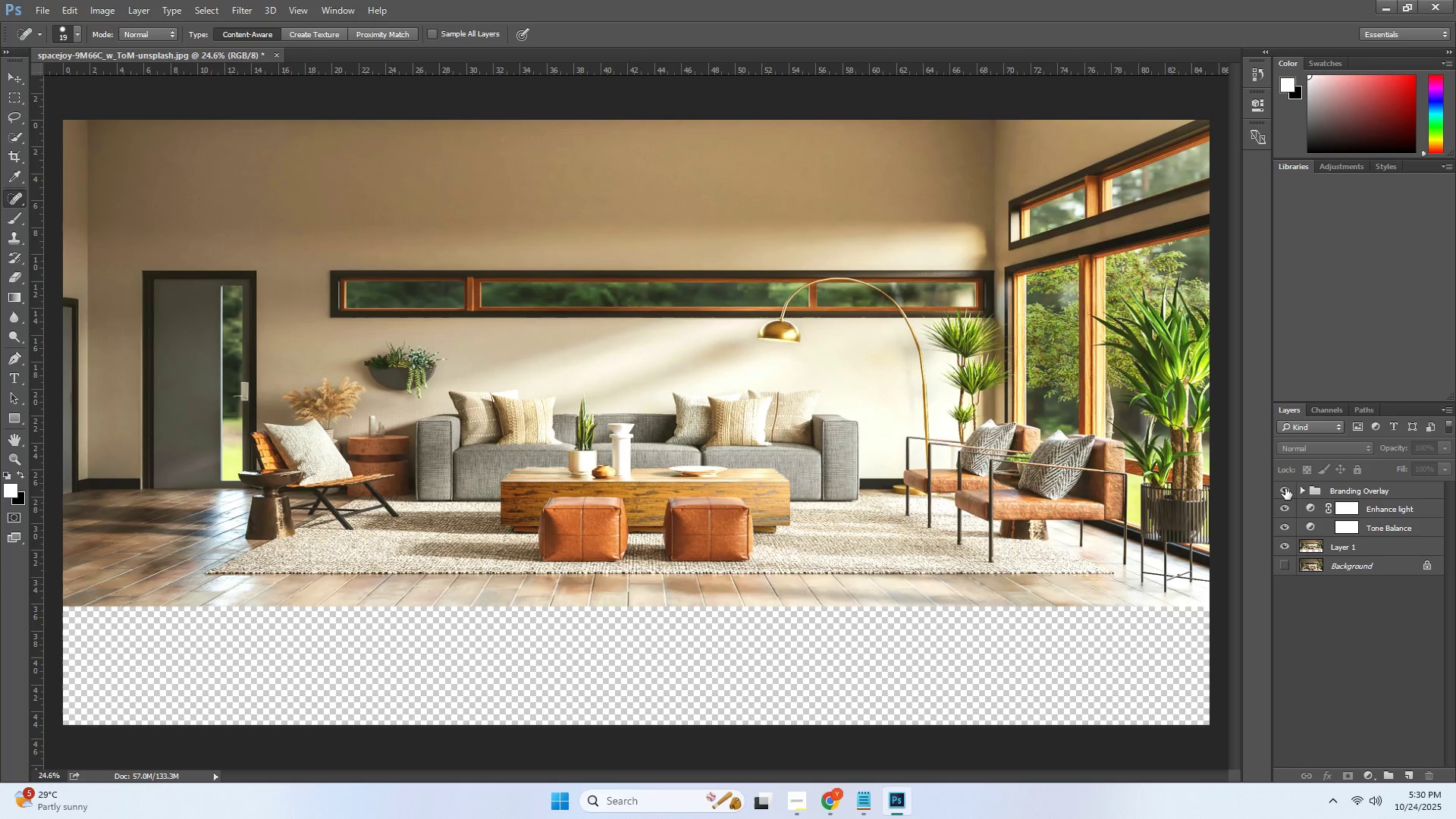 
left_click([1285, 488])
 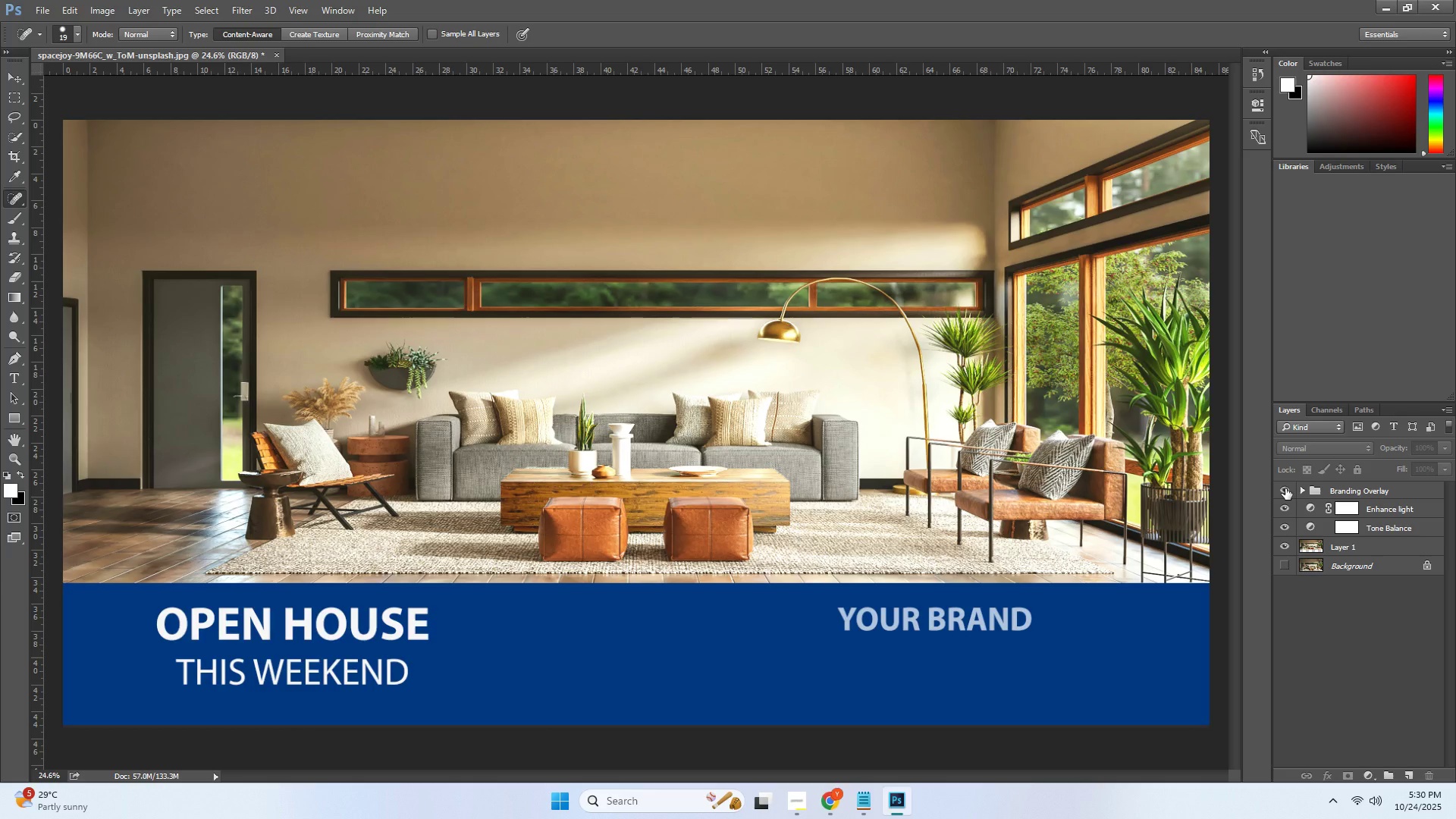 
double_click([1285, 488])
 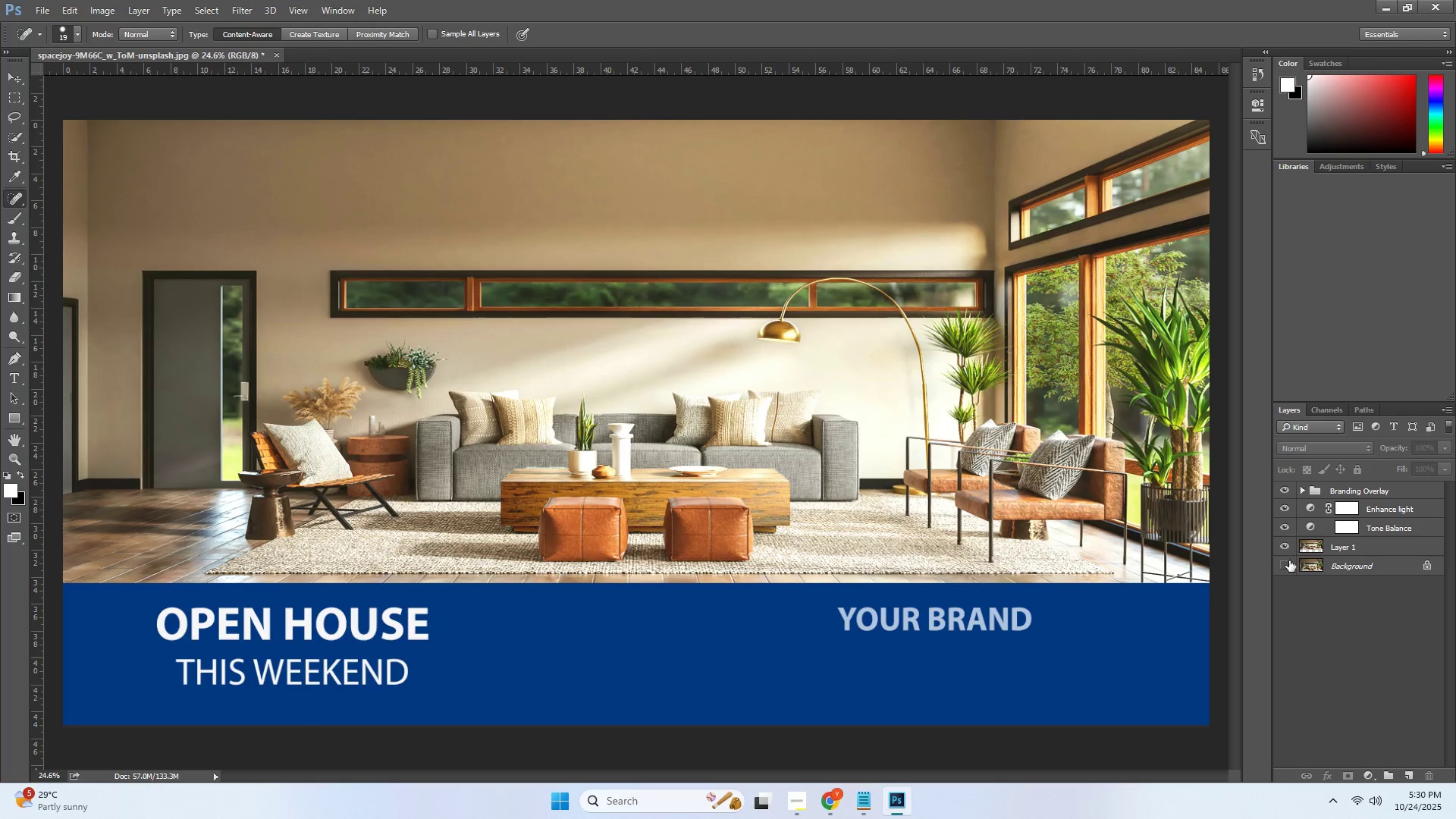 
left_click([1288, 566])
 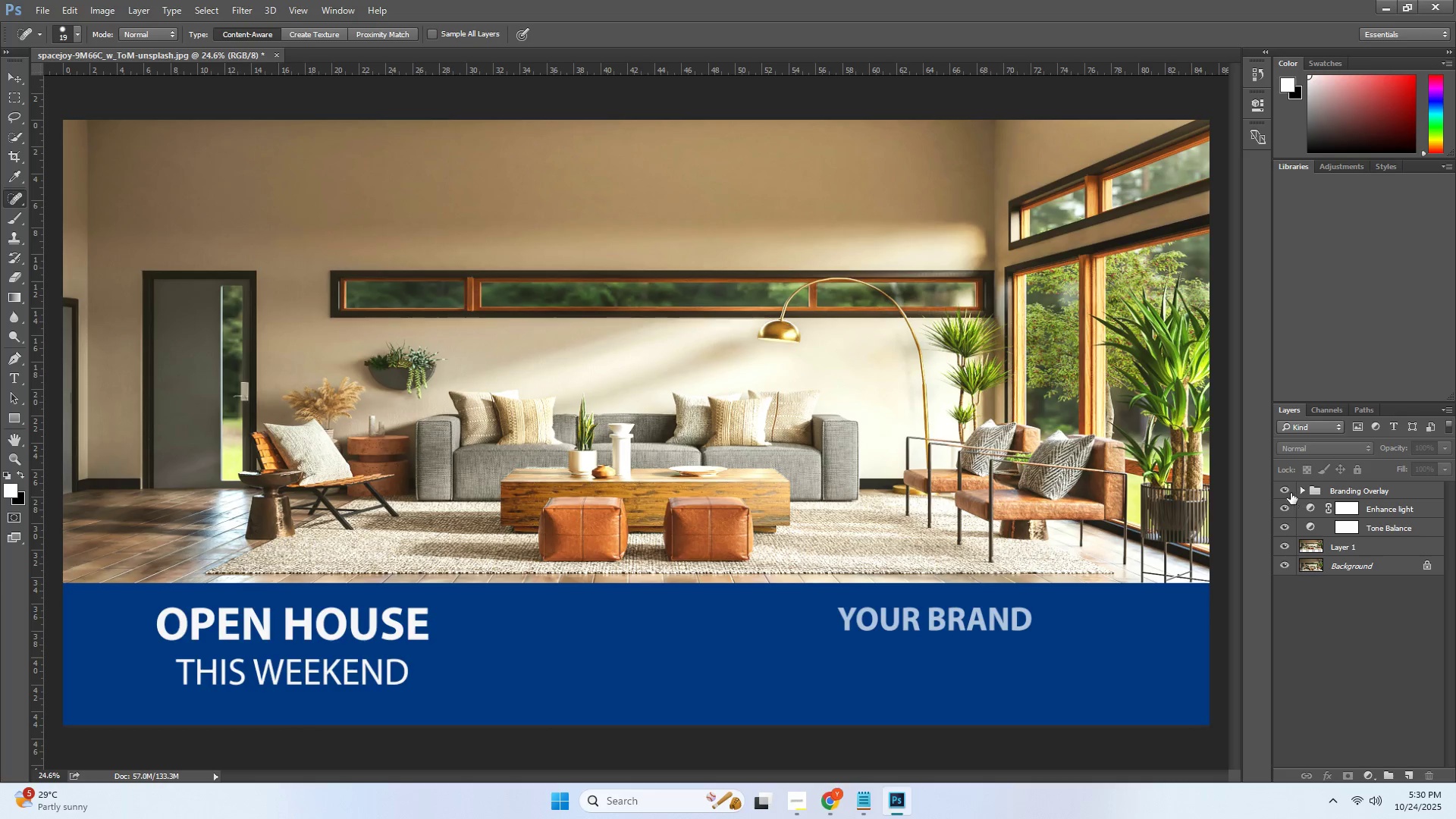 
left_click([1290, 492])
 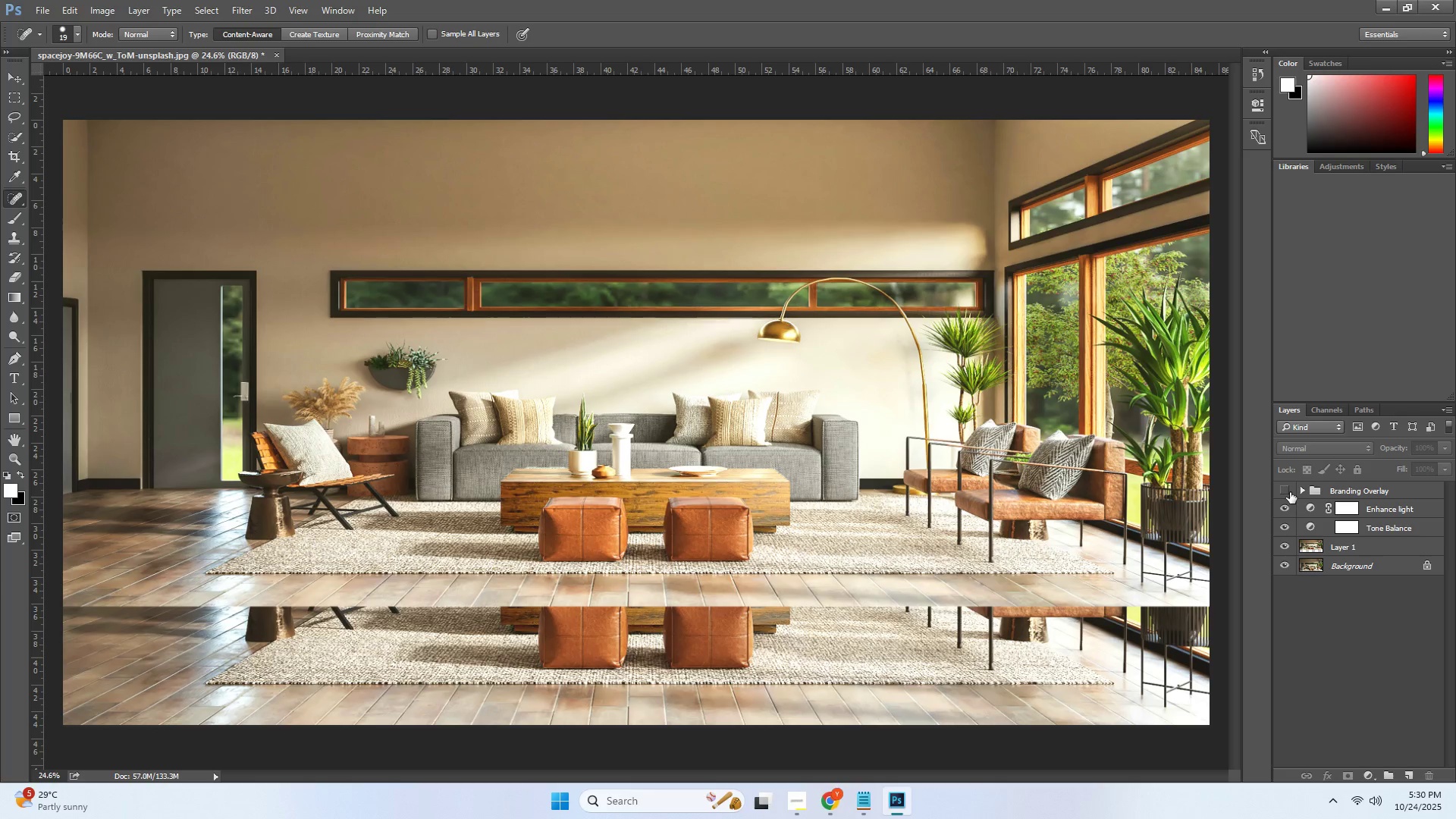 
left_click([1290, 492])
 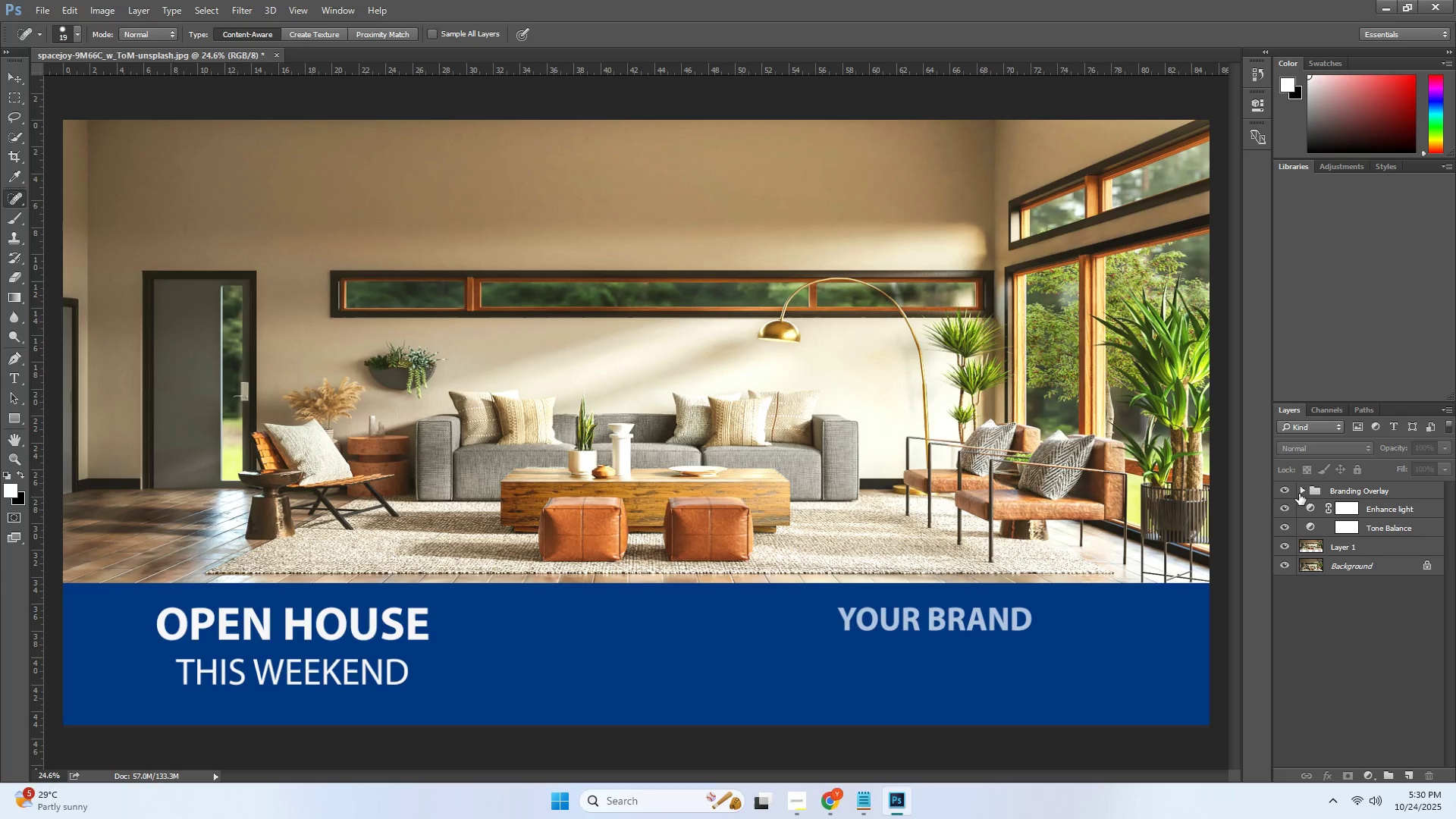 
left_click([1301, 494])
 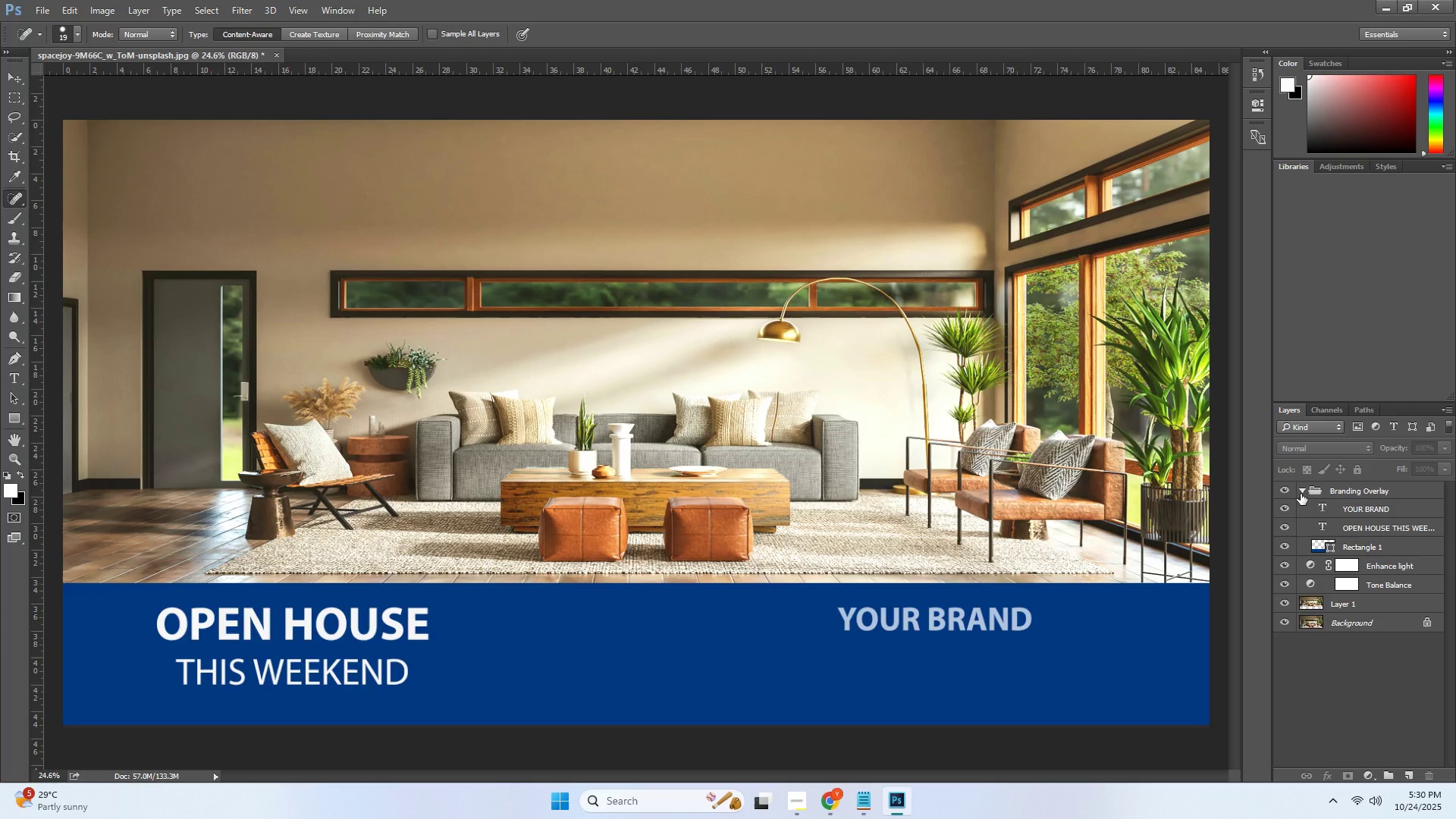 
left_click([1301, 494])
 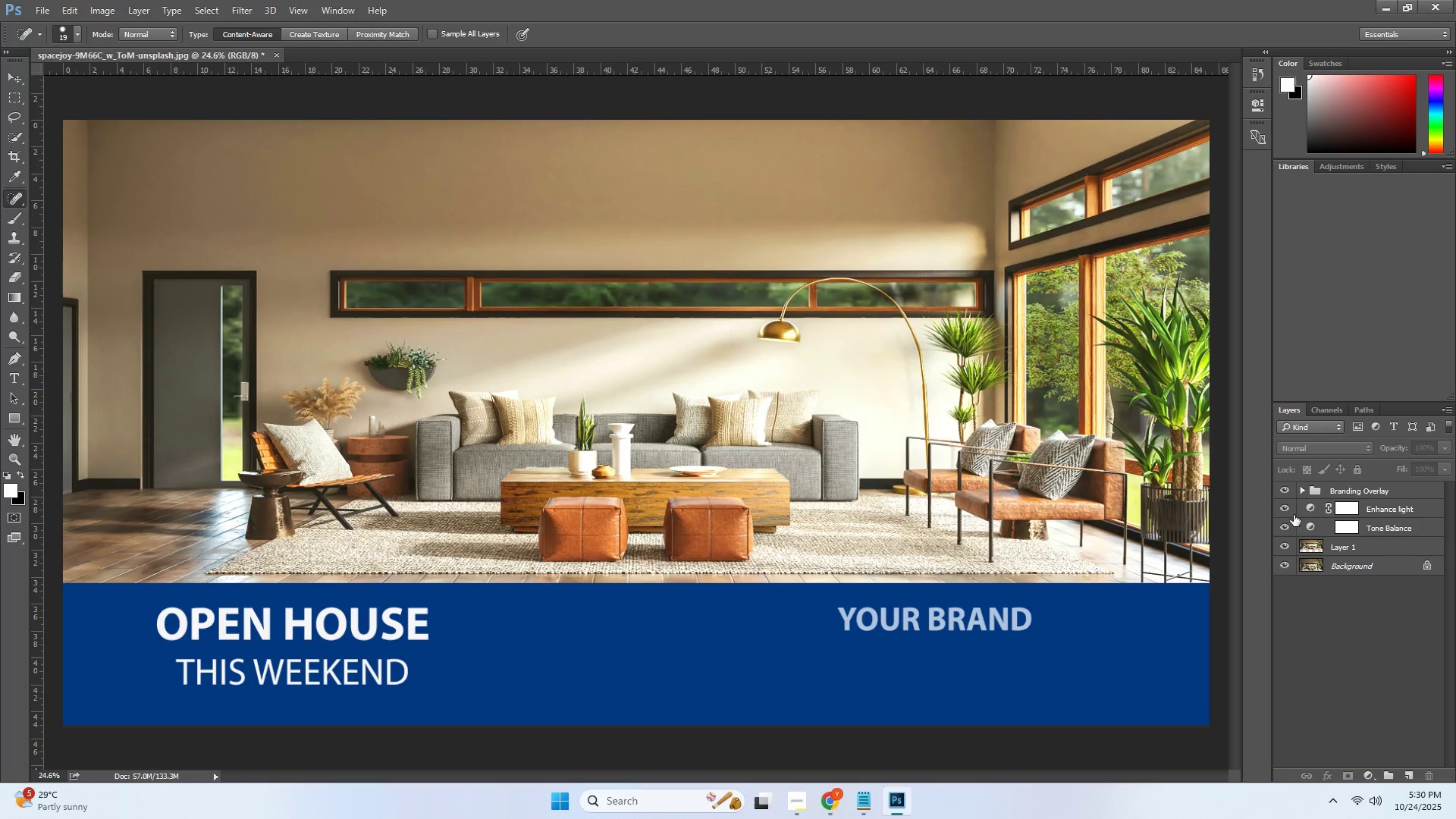 
left_click([1314, 637])
 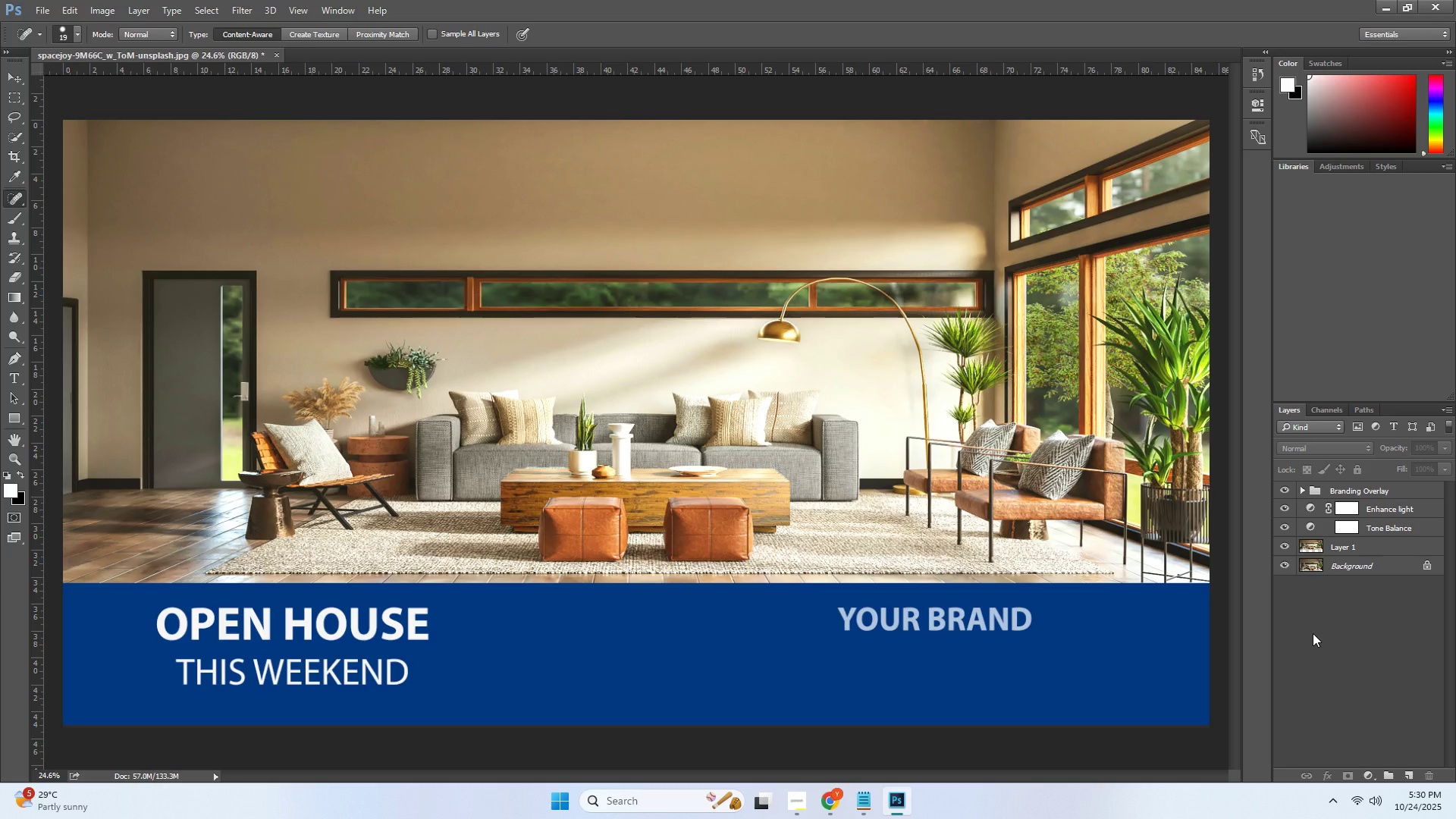 
left_click([1313, 633])
 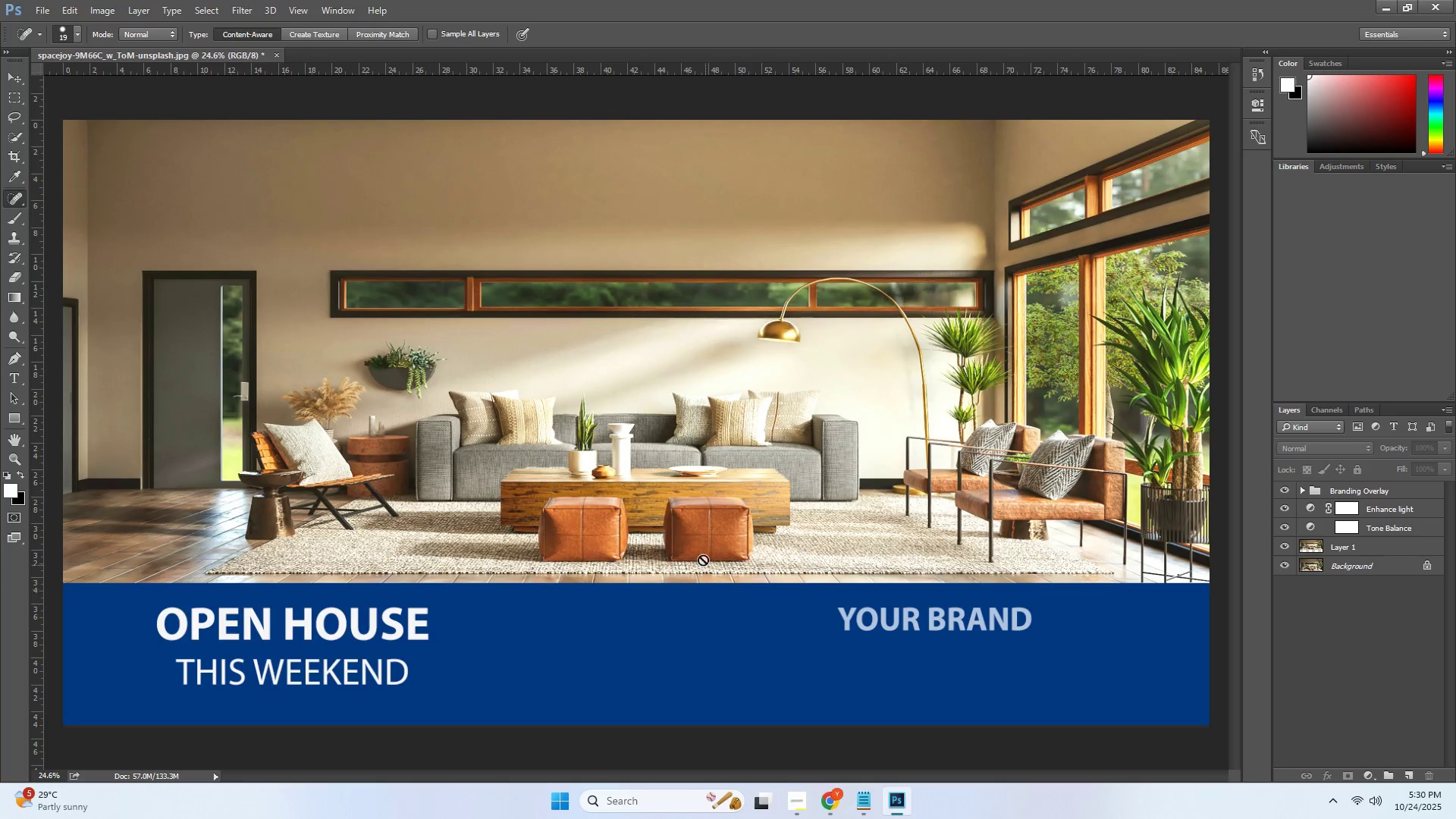 
scroll: coordinate [650, 464], scroll_direction: up, amount: 1.0
 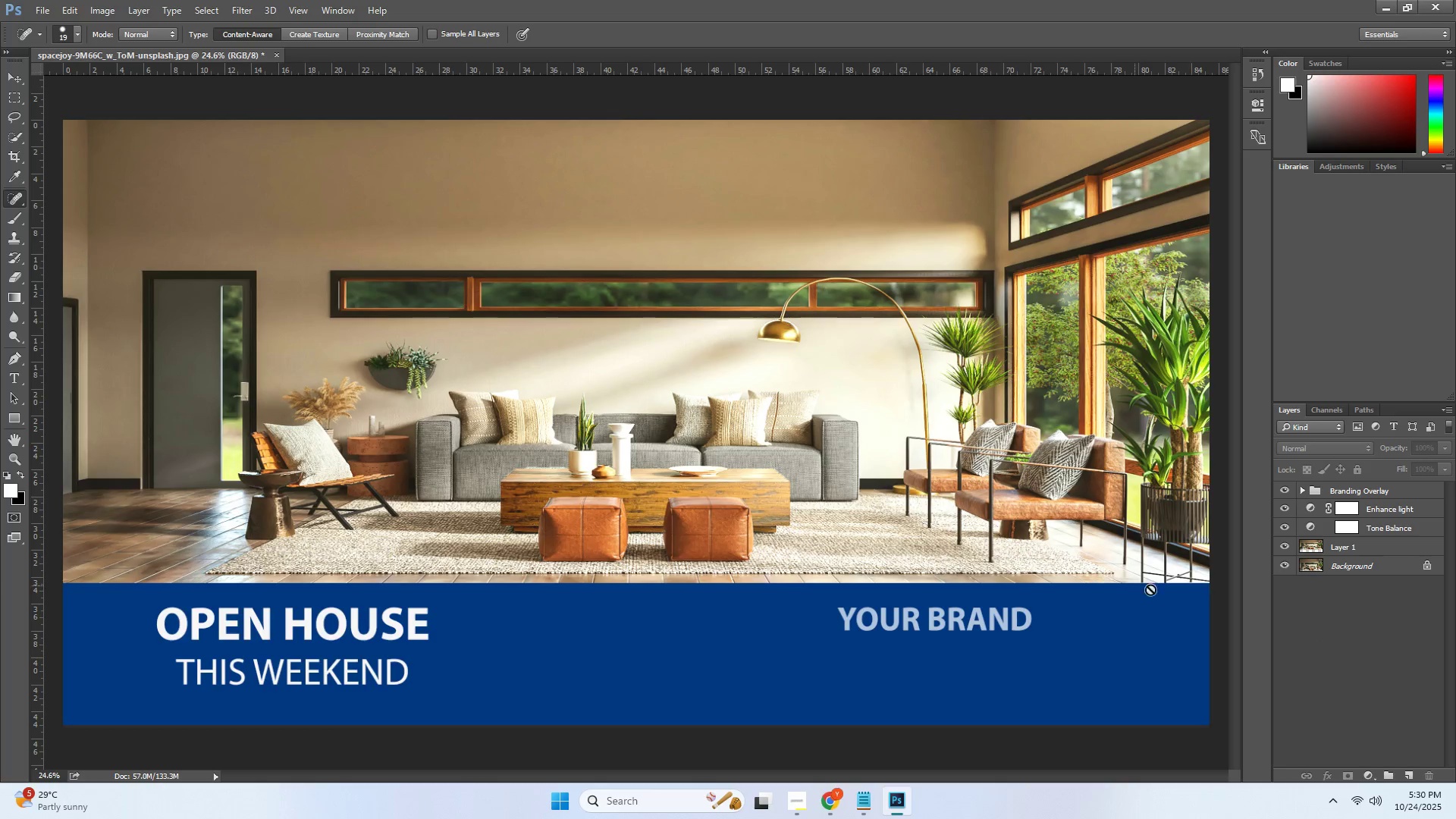 
left_click([1335, 569])
 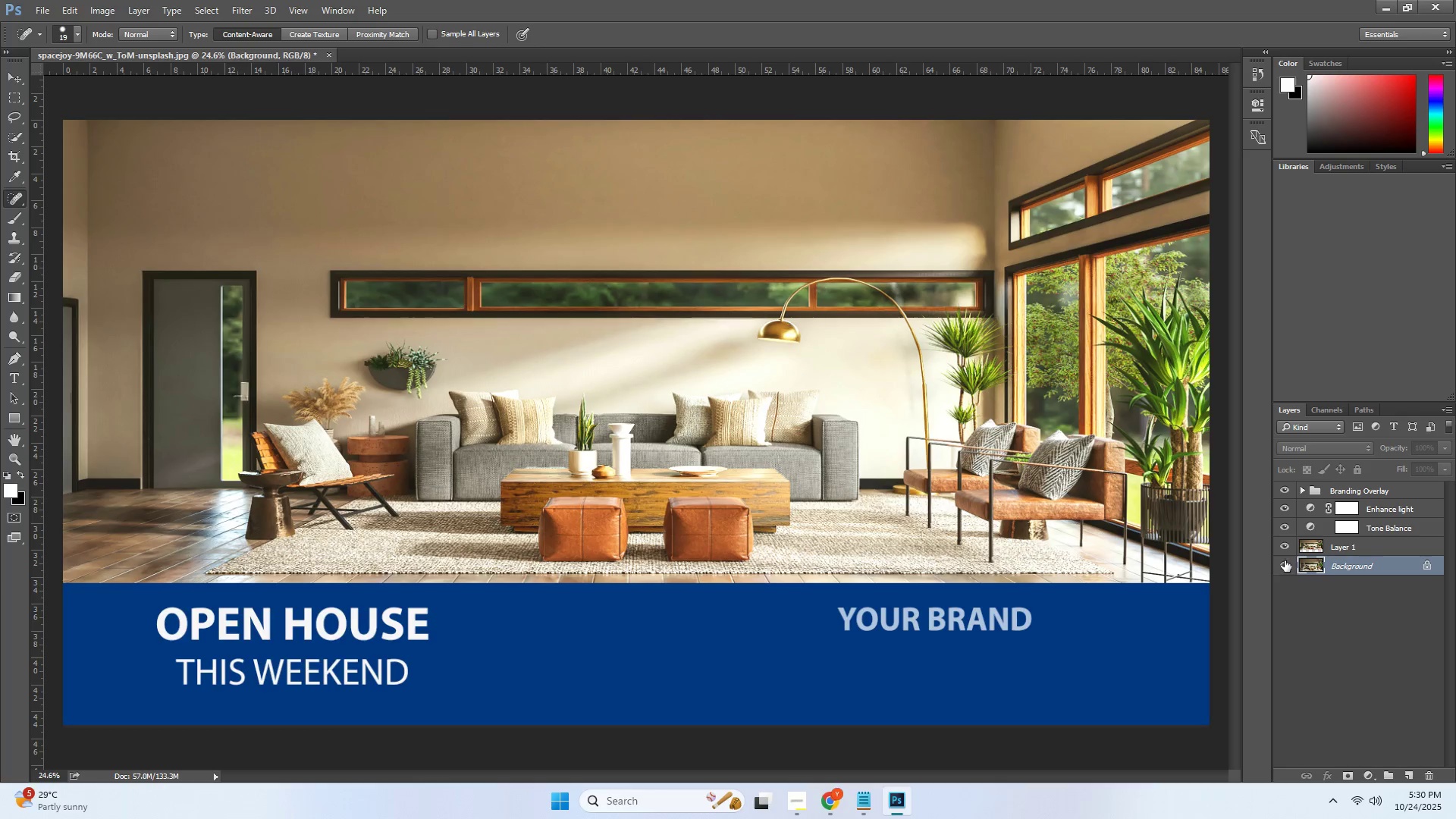 
left_click([1285, 551])
 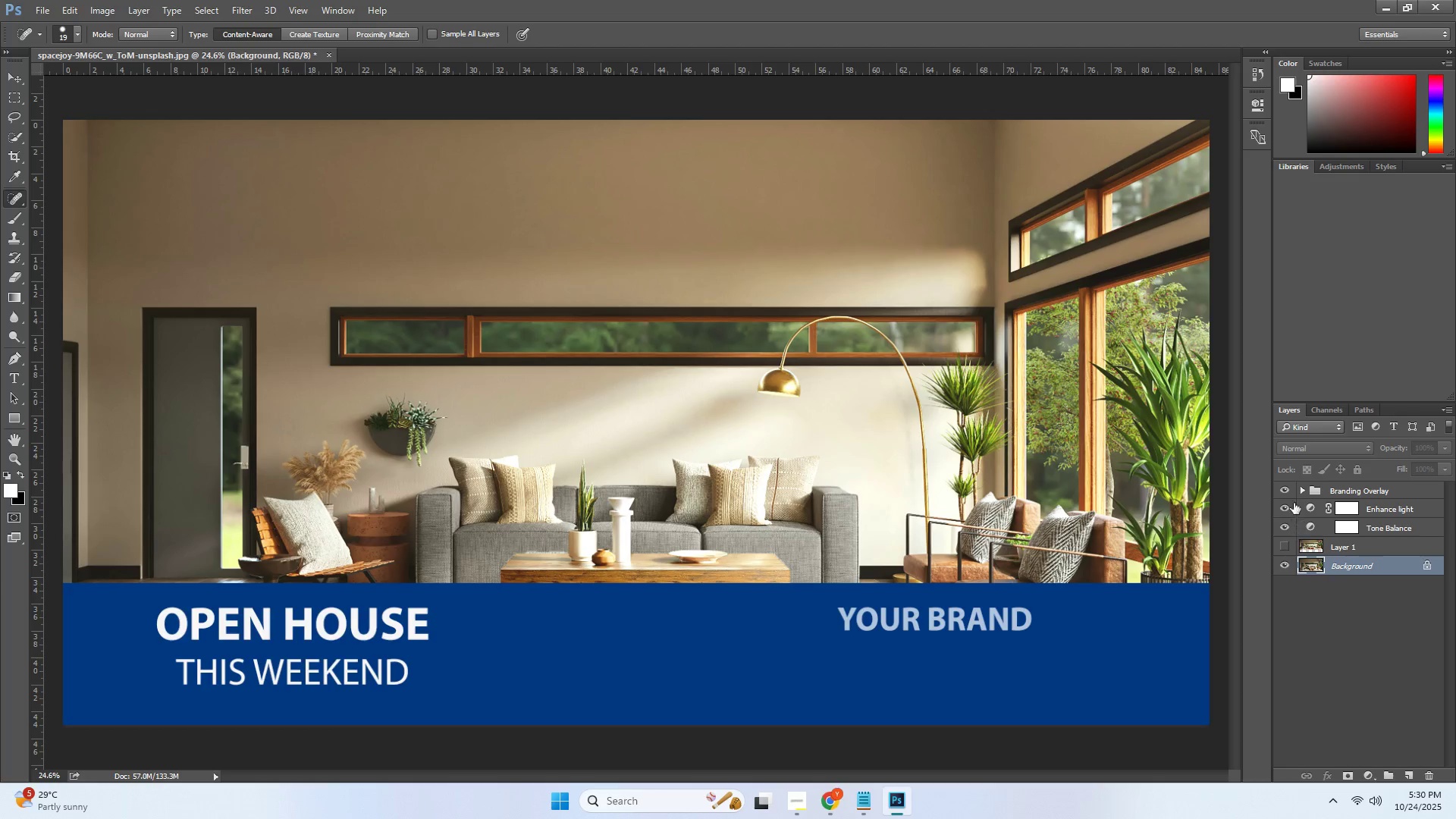 
left_click([1288, 489])
 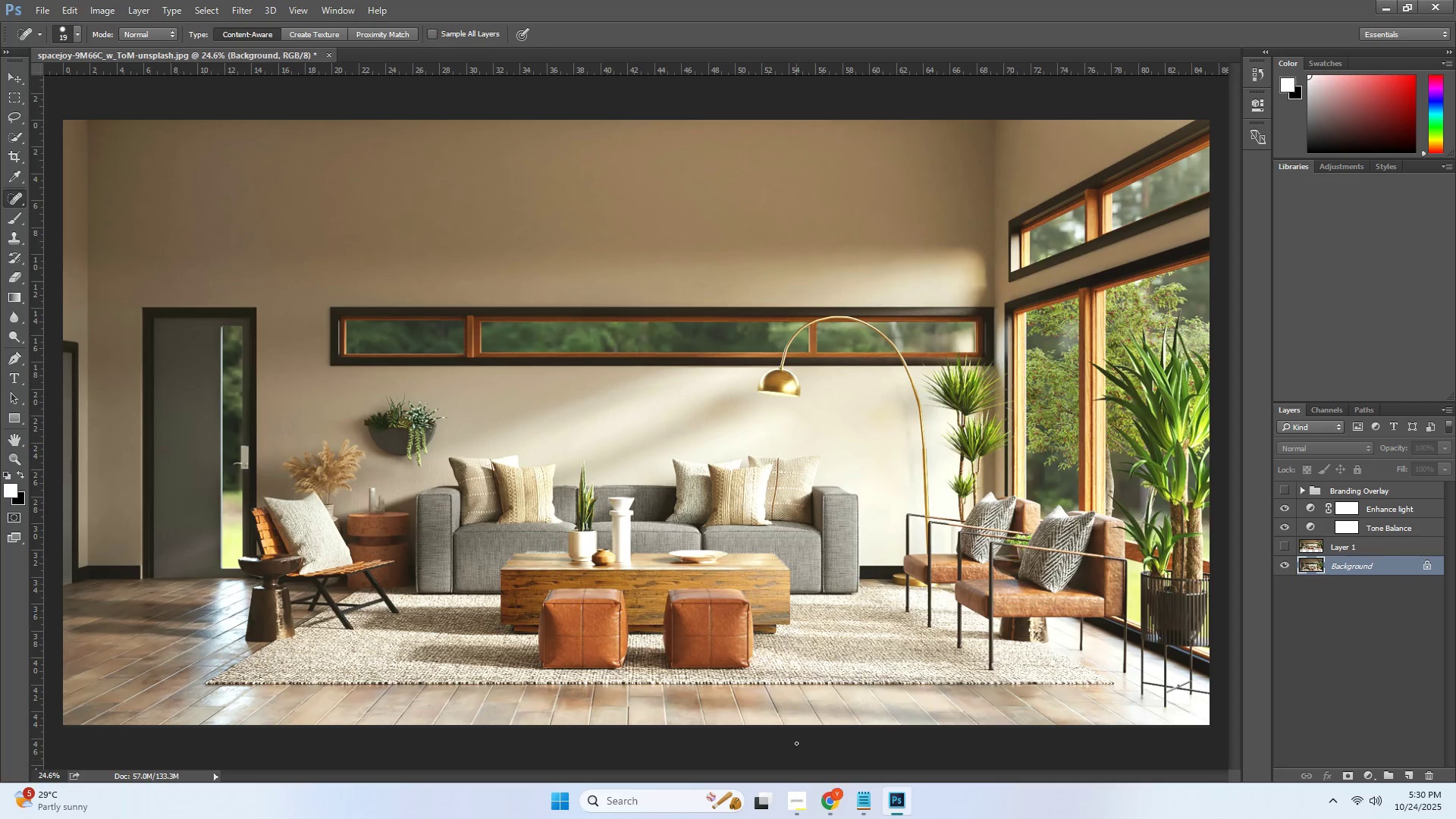 
key(Control+T)
 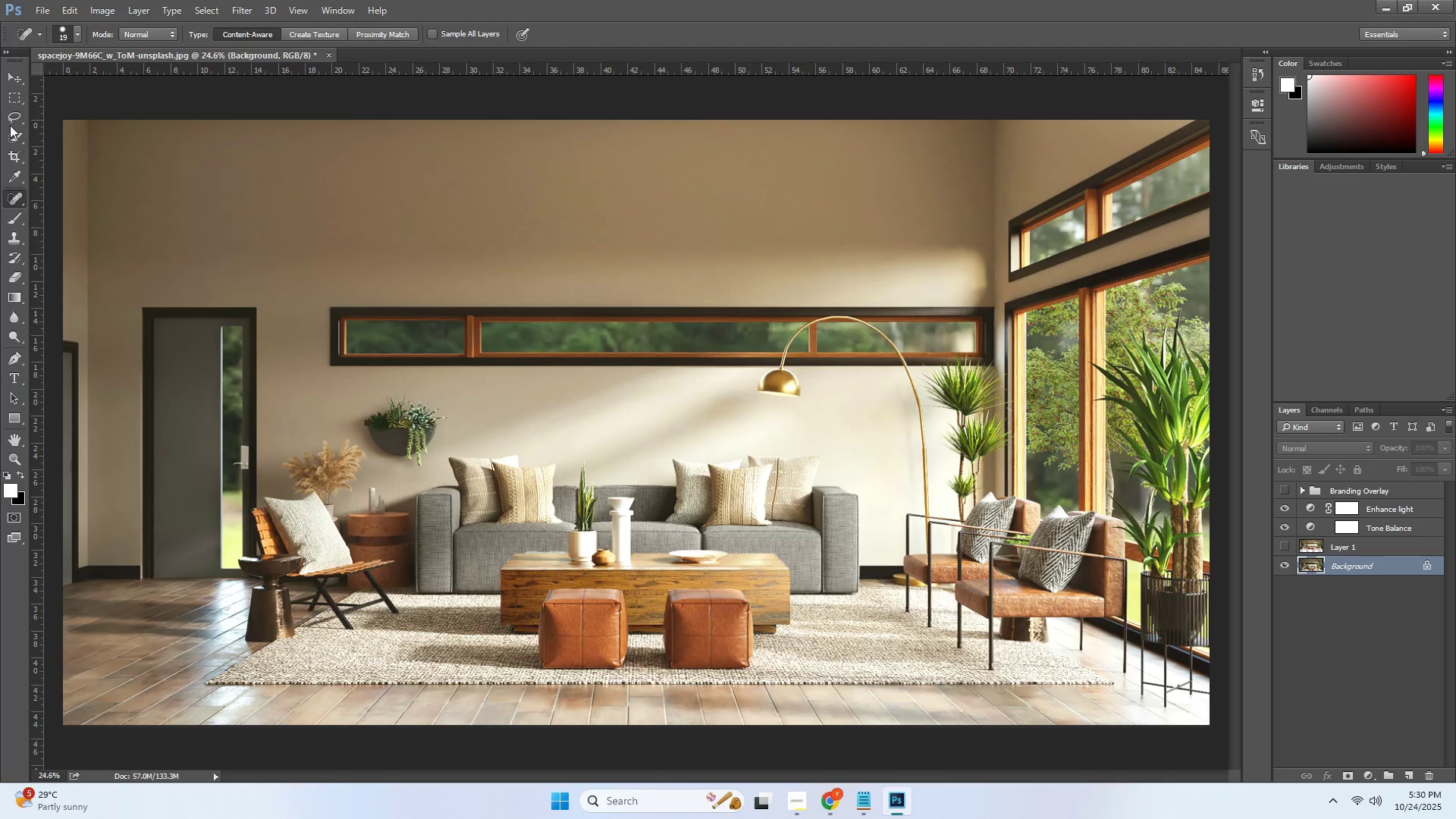 
left_click([17, 74])
 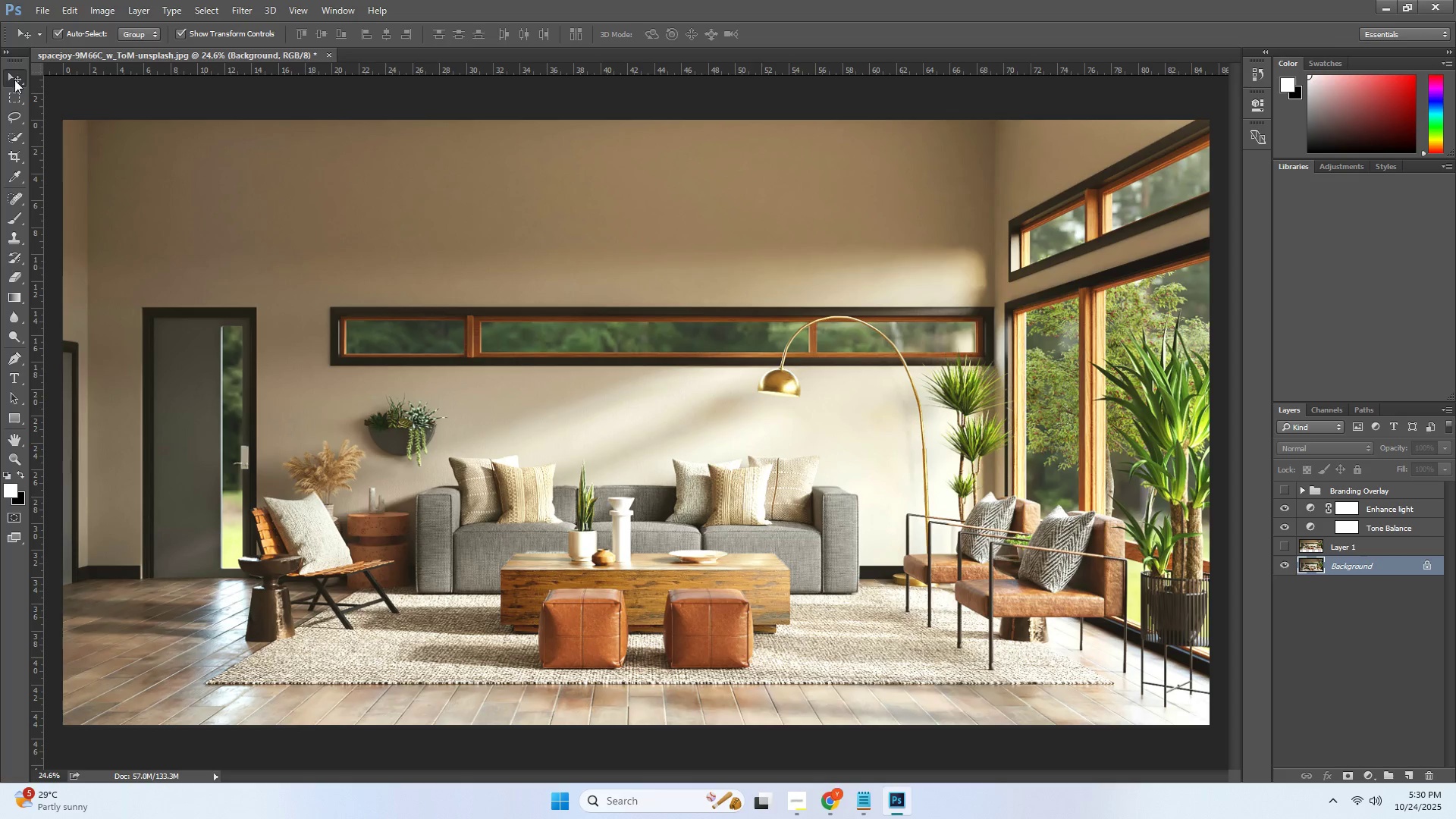 
key(Control+ControlLeft)
 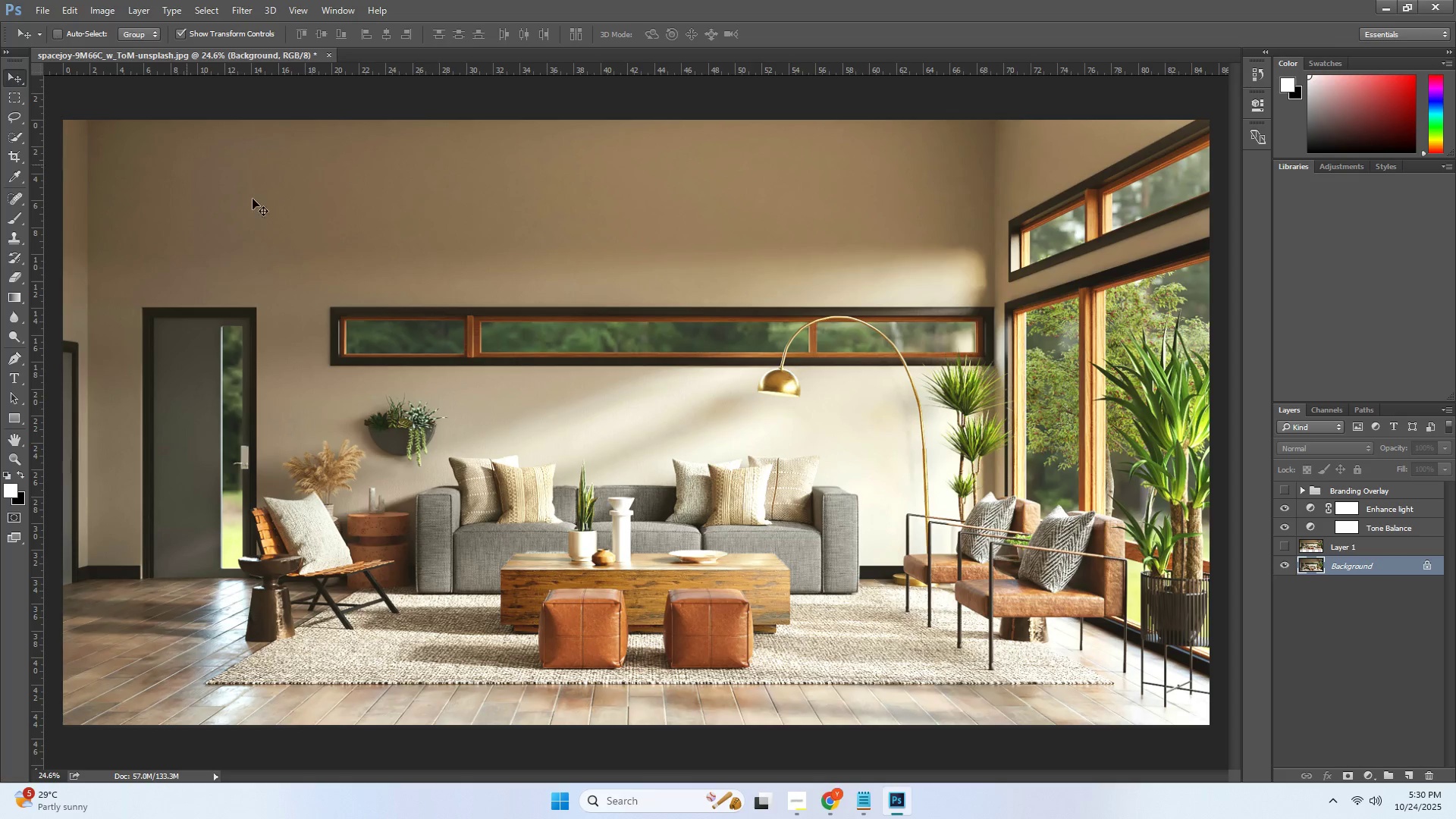 
key(Control+T)
 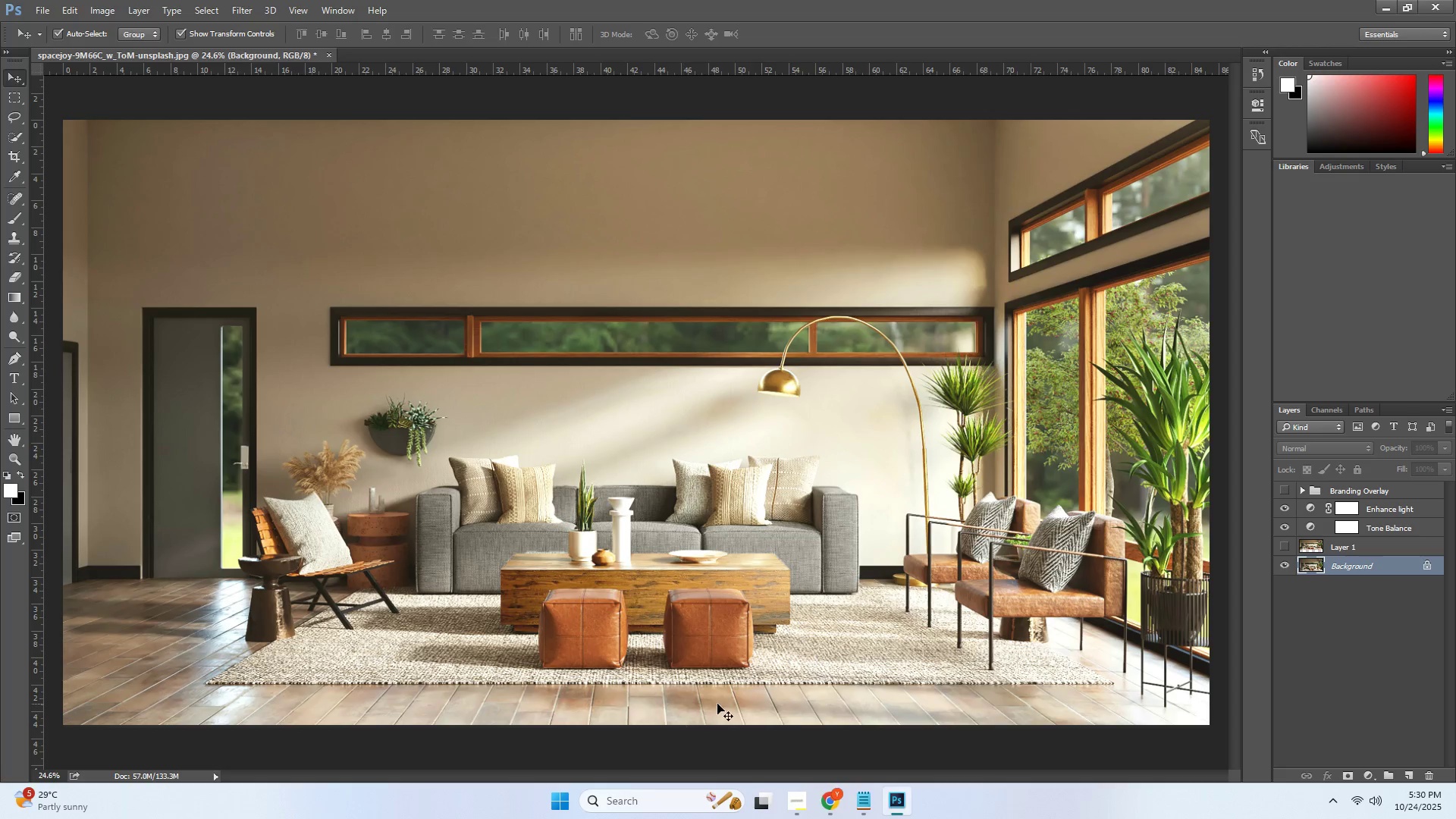 
left_click([719, 703])
 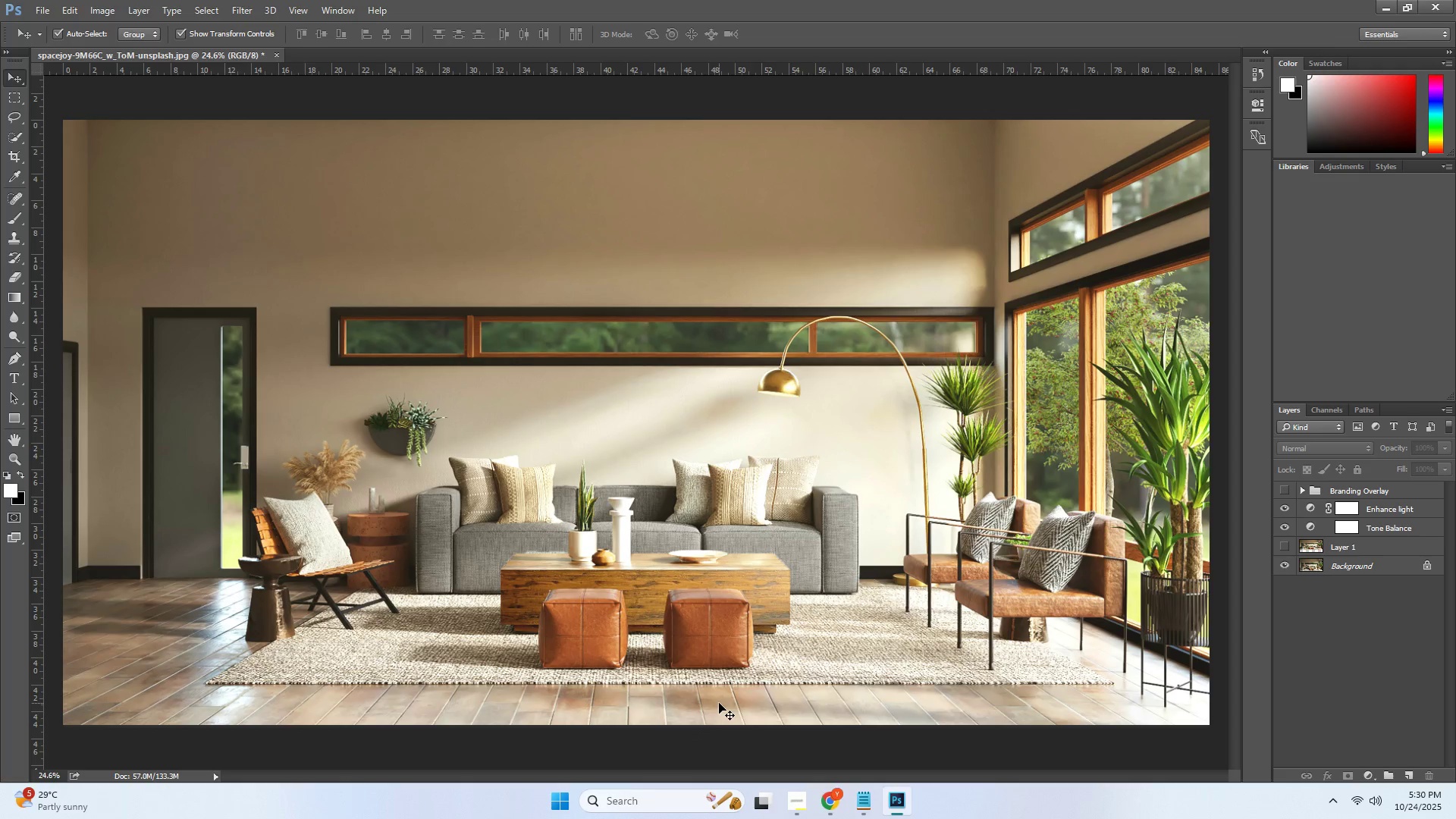 
key(Control+ControlLeft)
 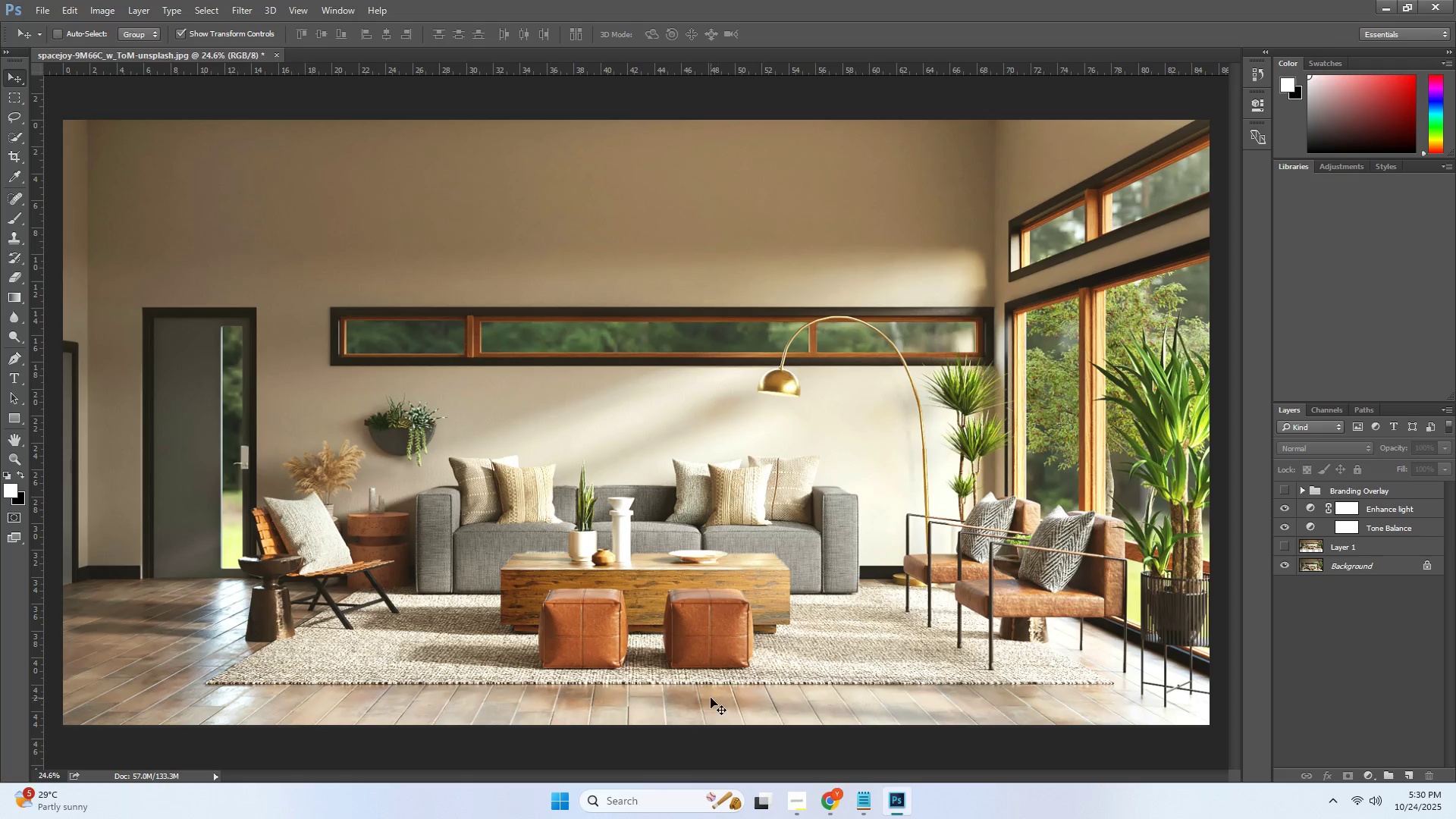 
key(Control+T)
 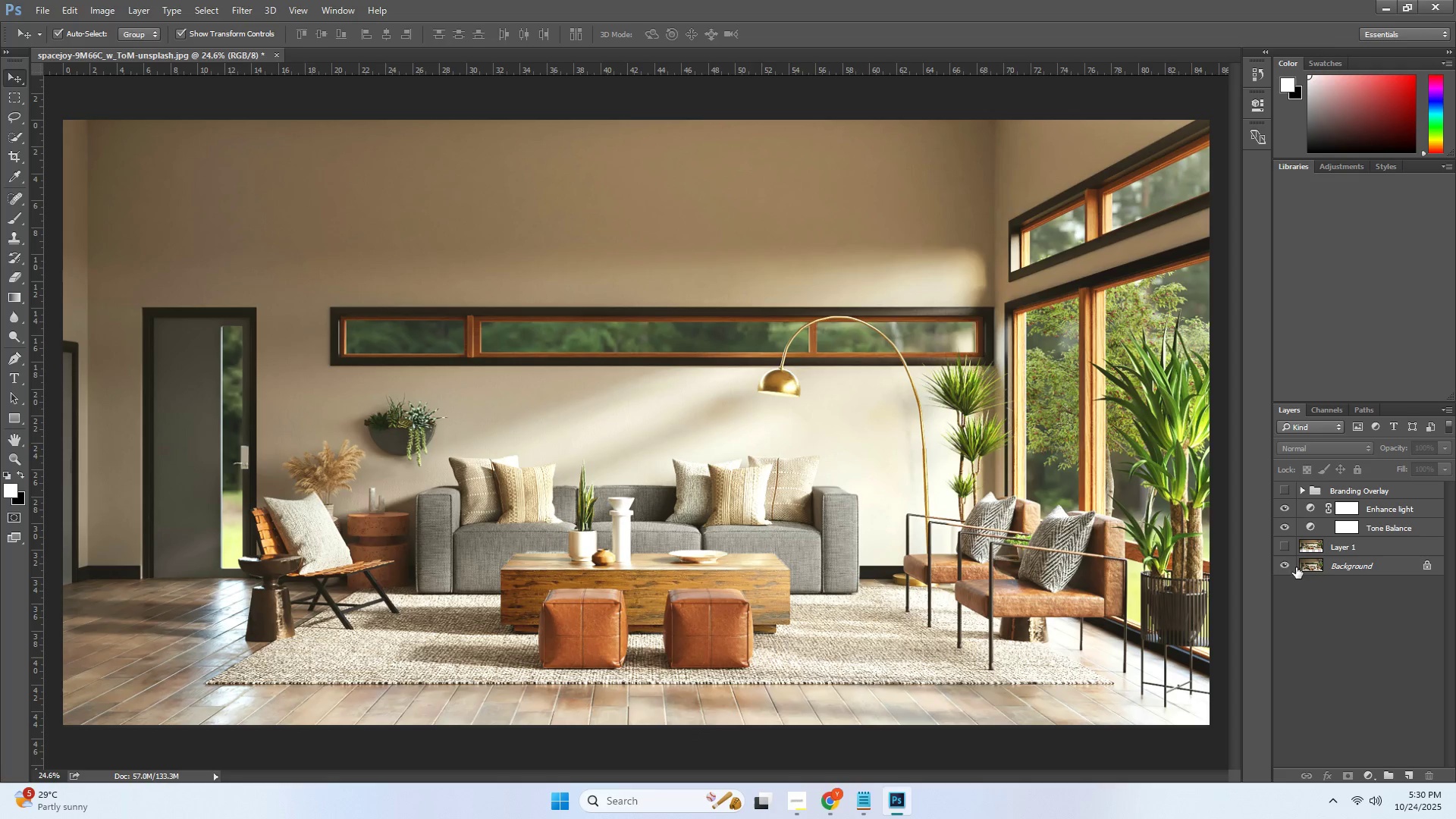 
left_click([1303, 566])
 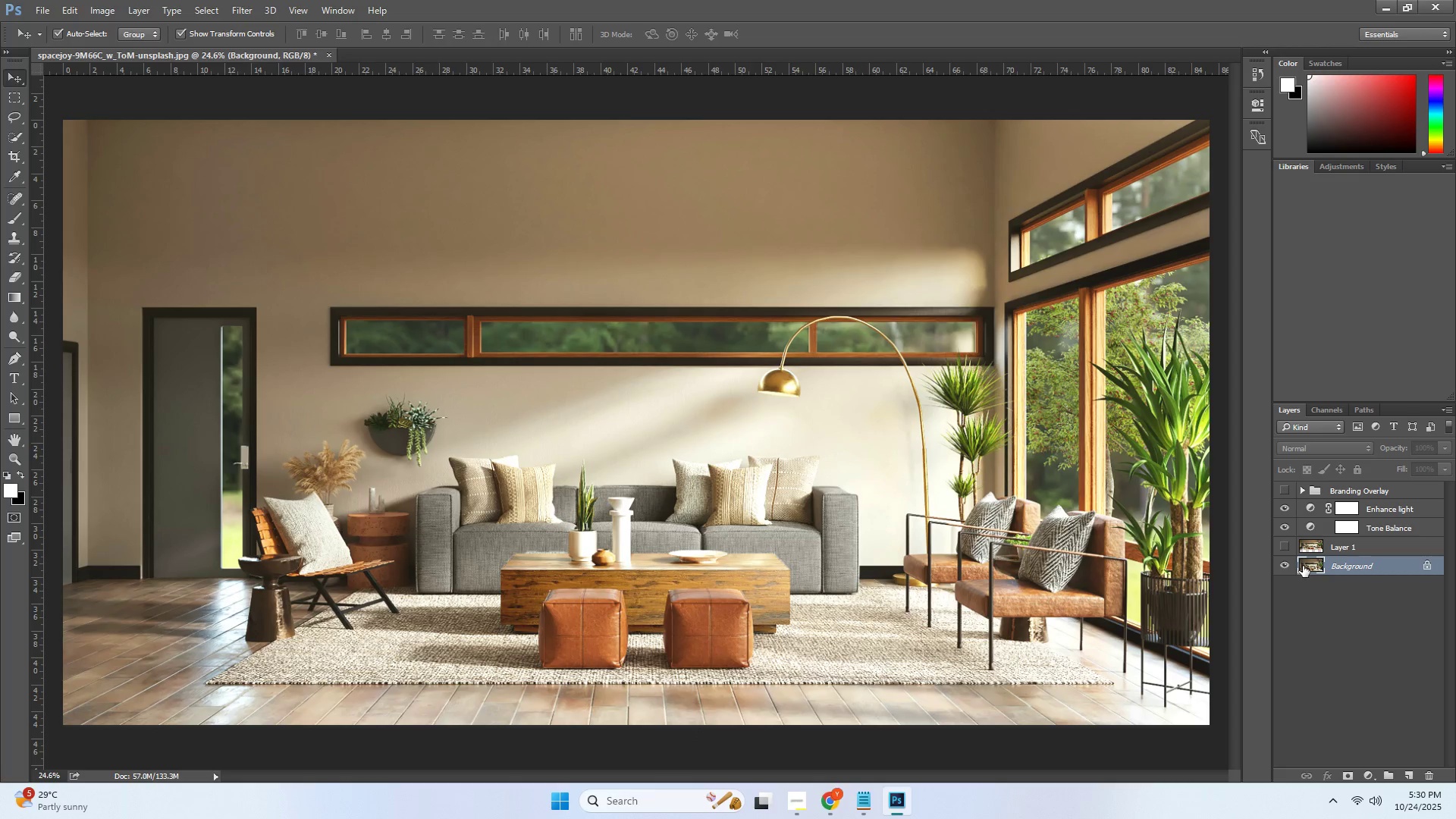 
key(Control+ControlLeft)
 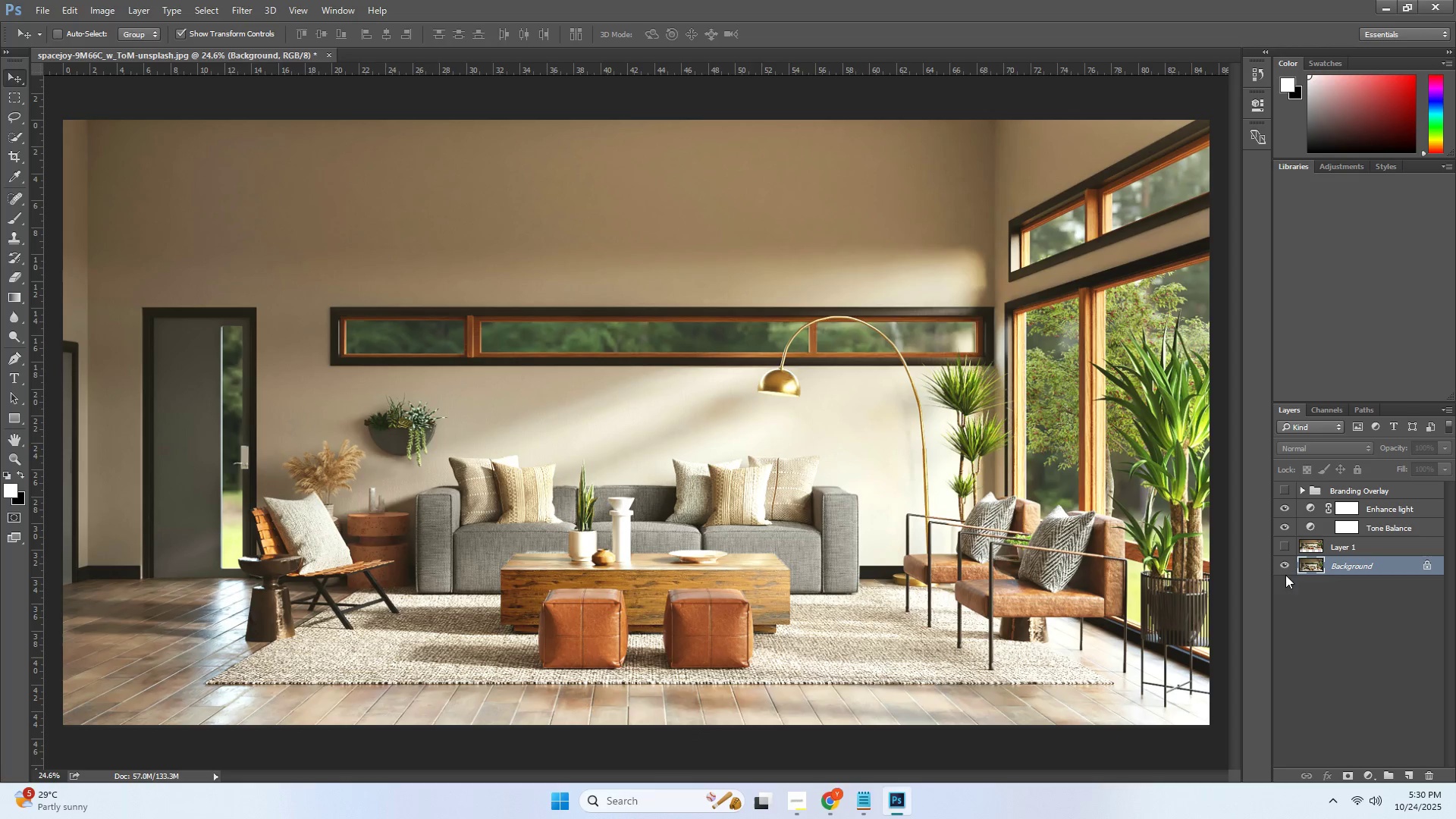 
key(Control+T)
 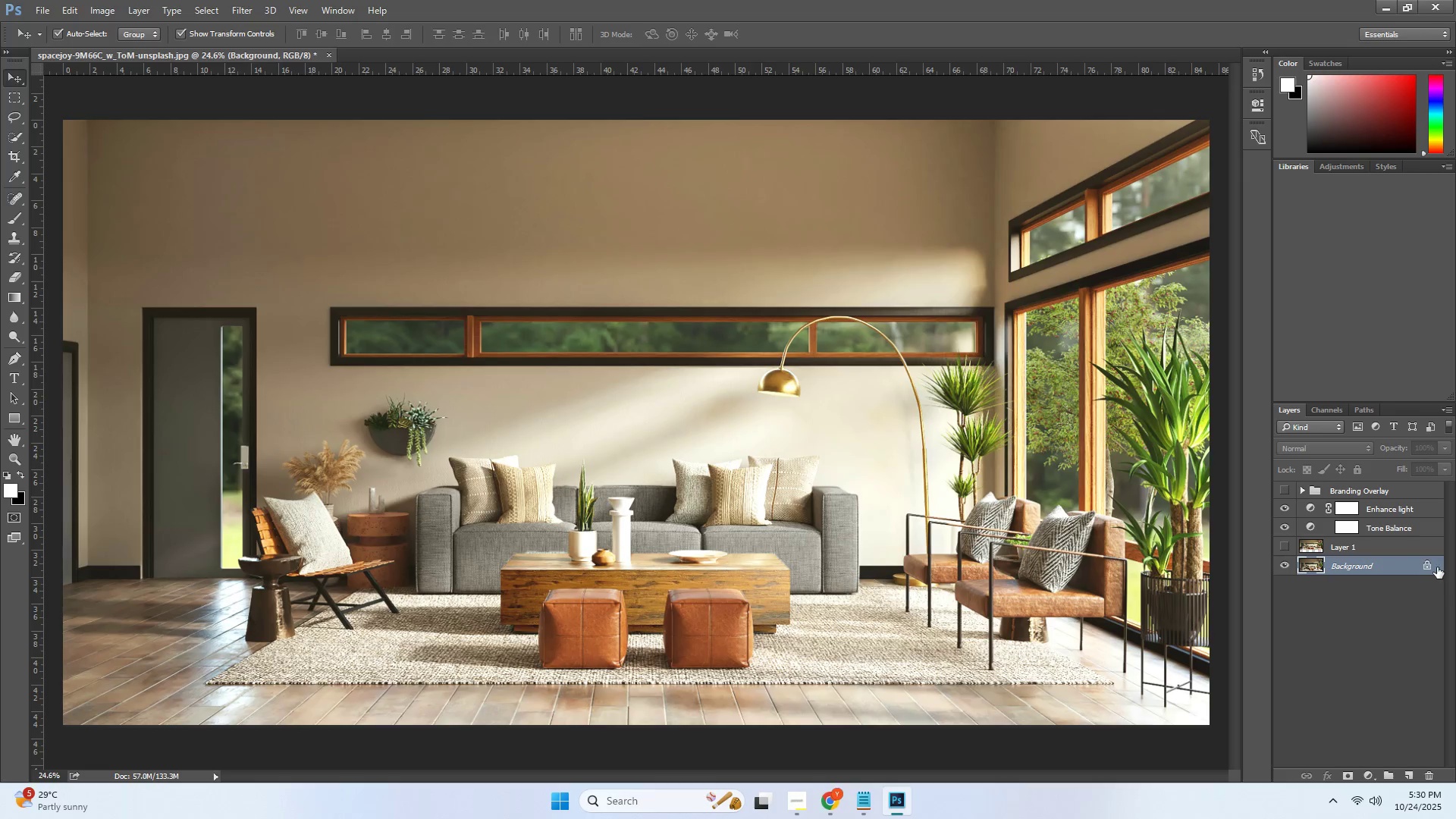 
left_click([1428, 567])
 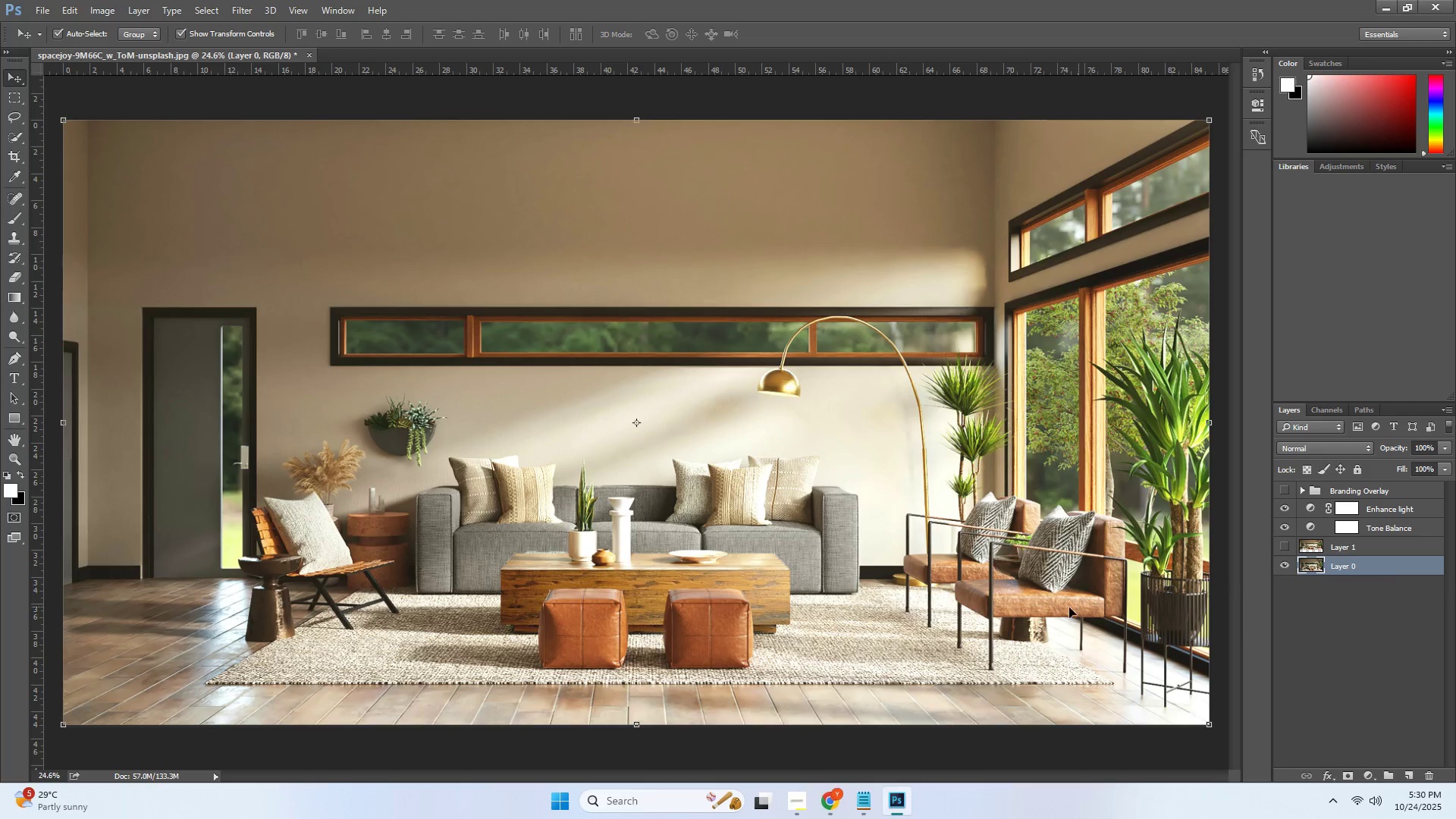 
key(Control+T)
 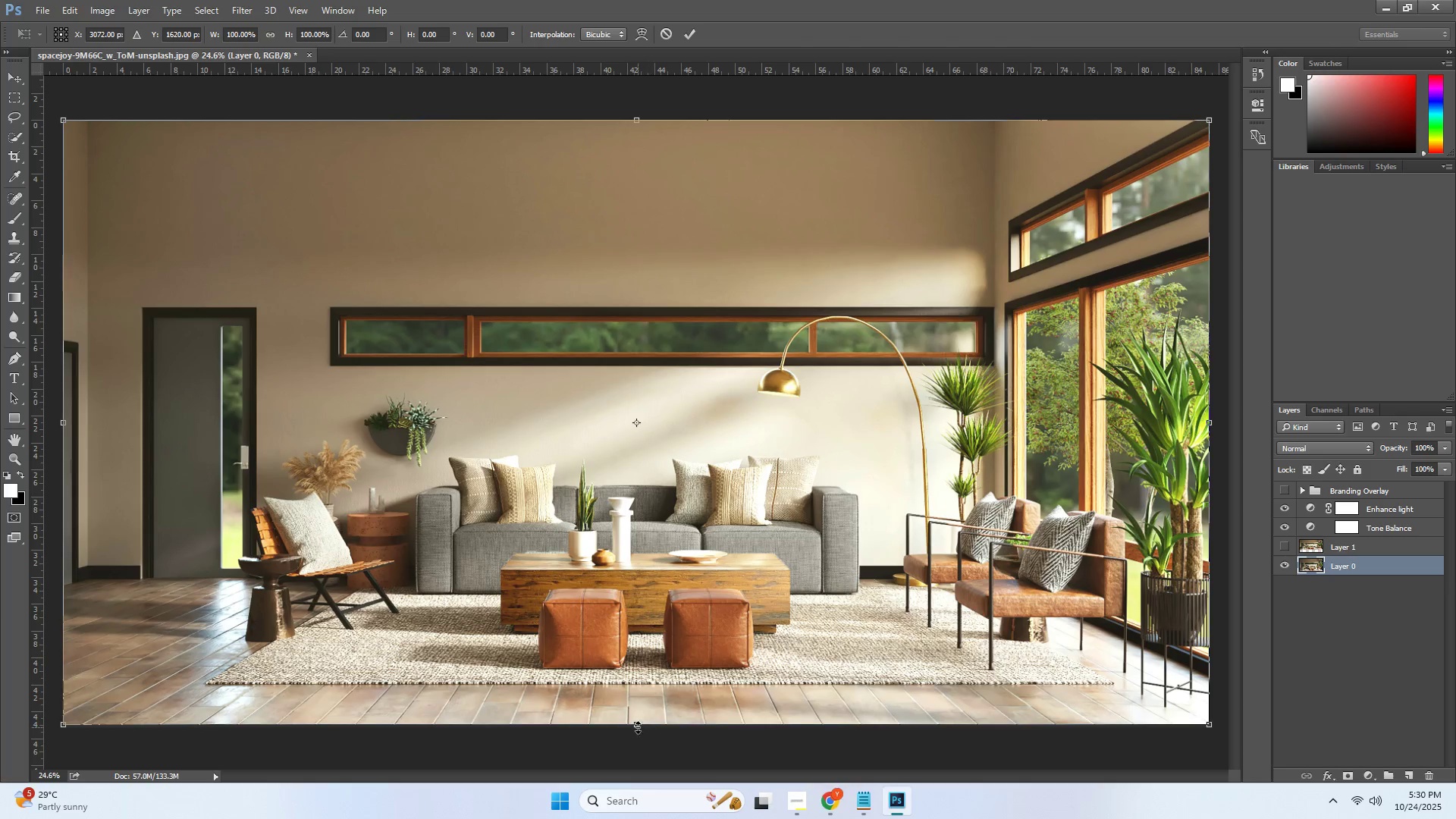 
key(Control+T)
 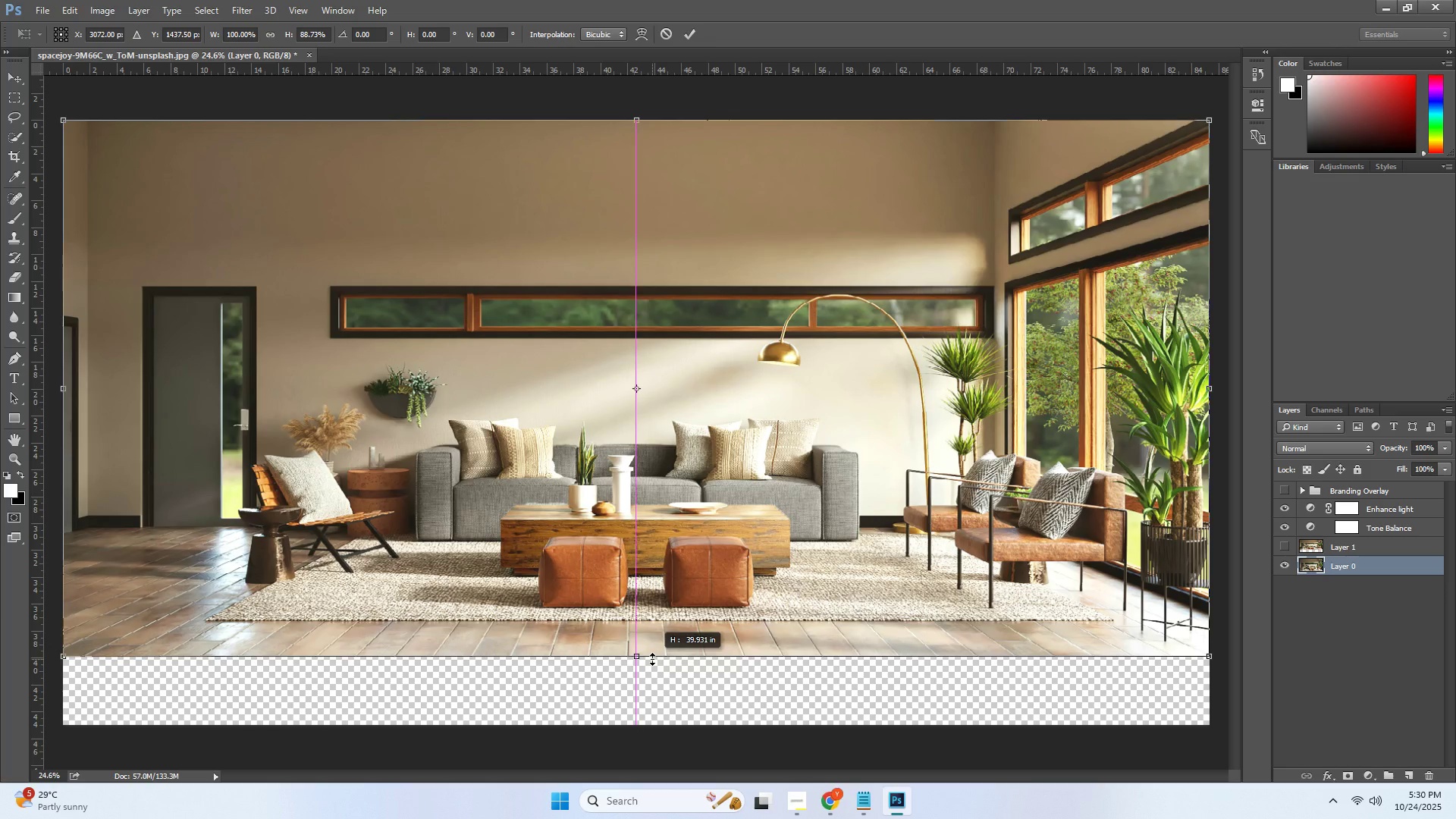 
key(Control+Z)
 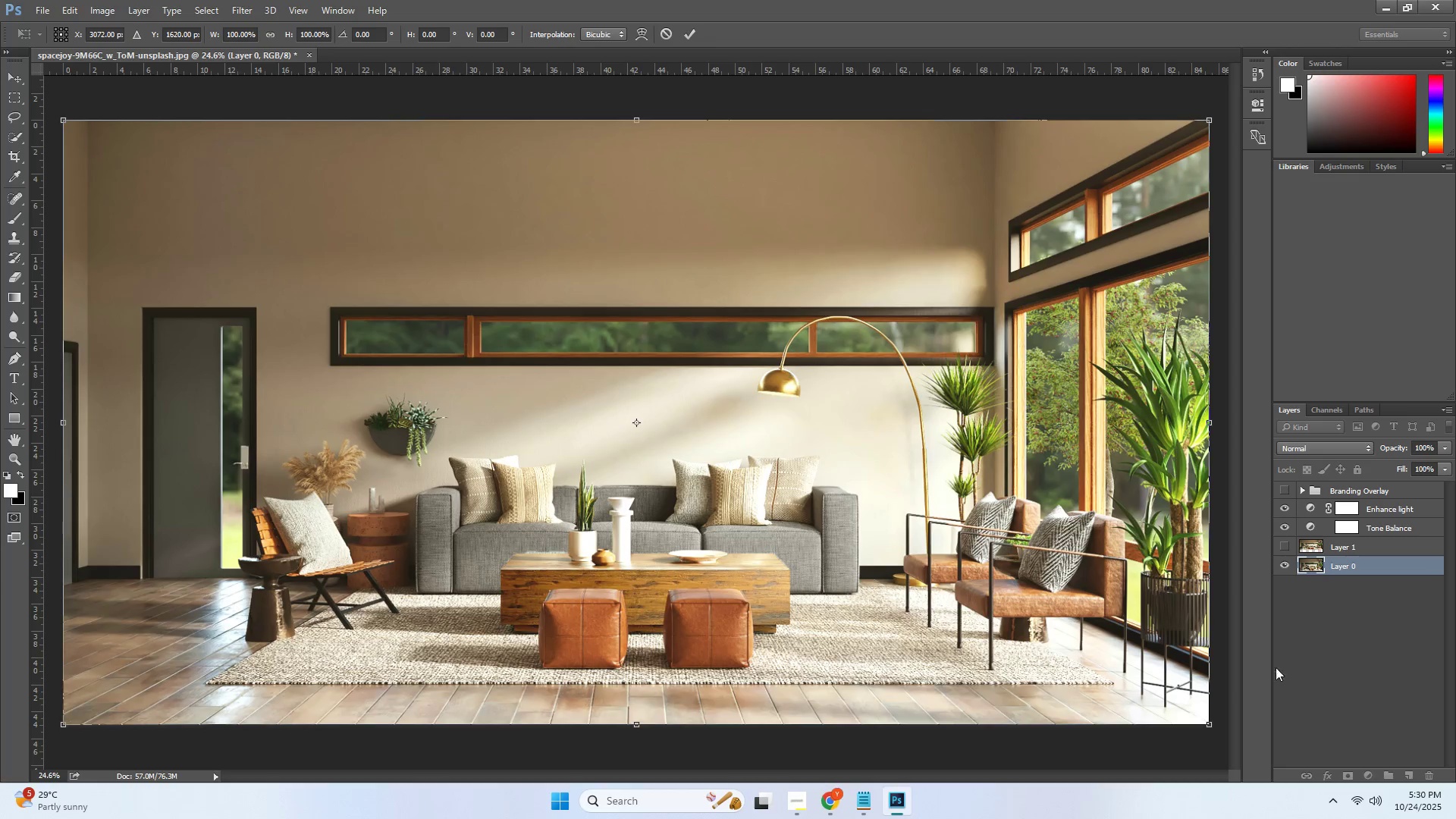 
key(Control+Z)
 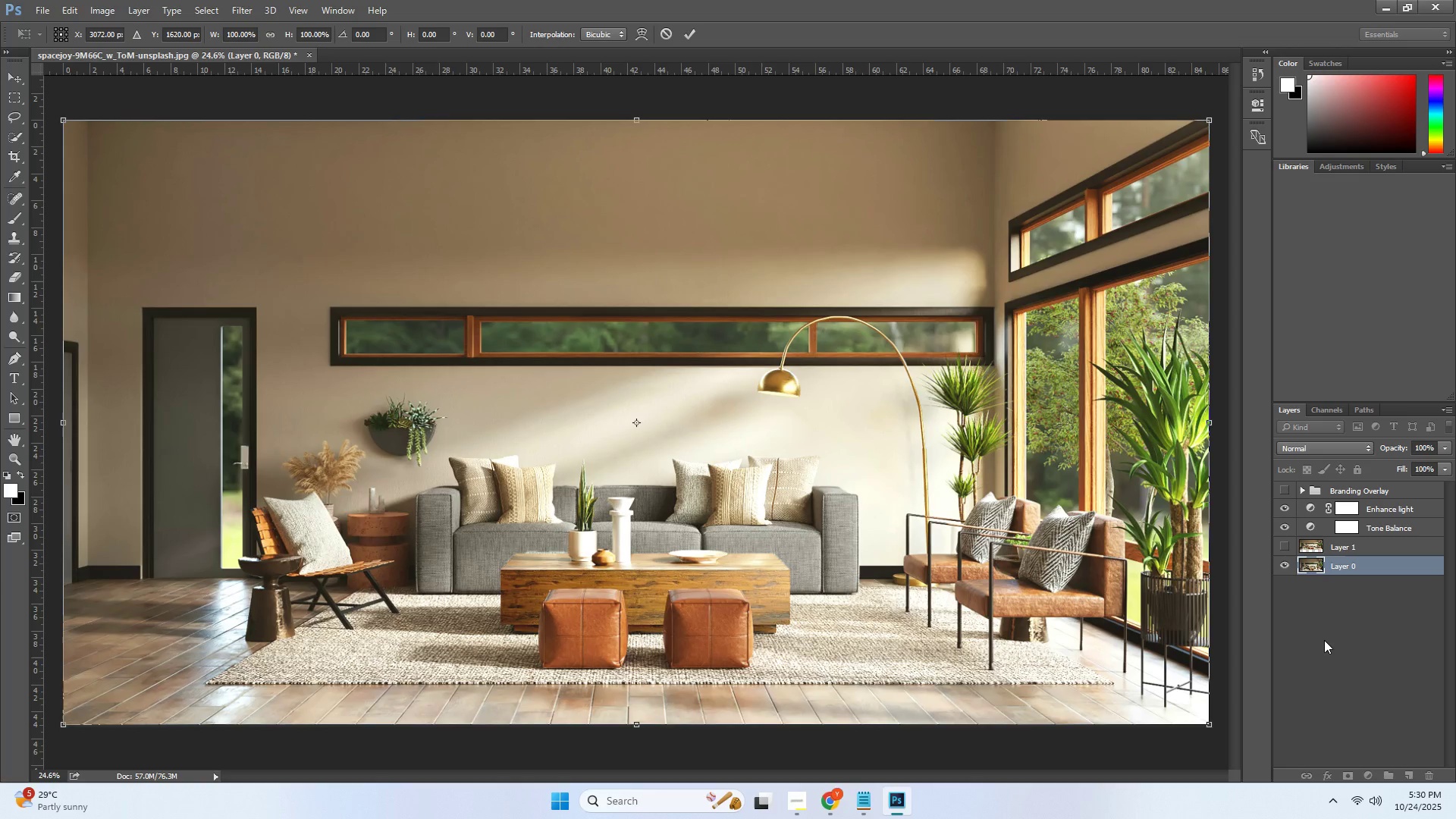 
key(Control+Z)
 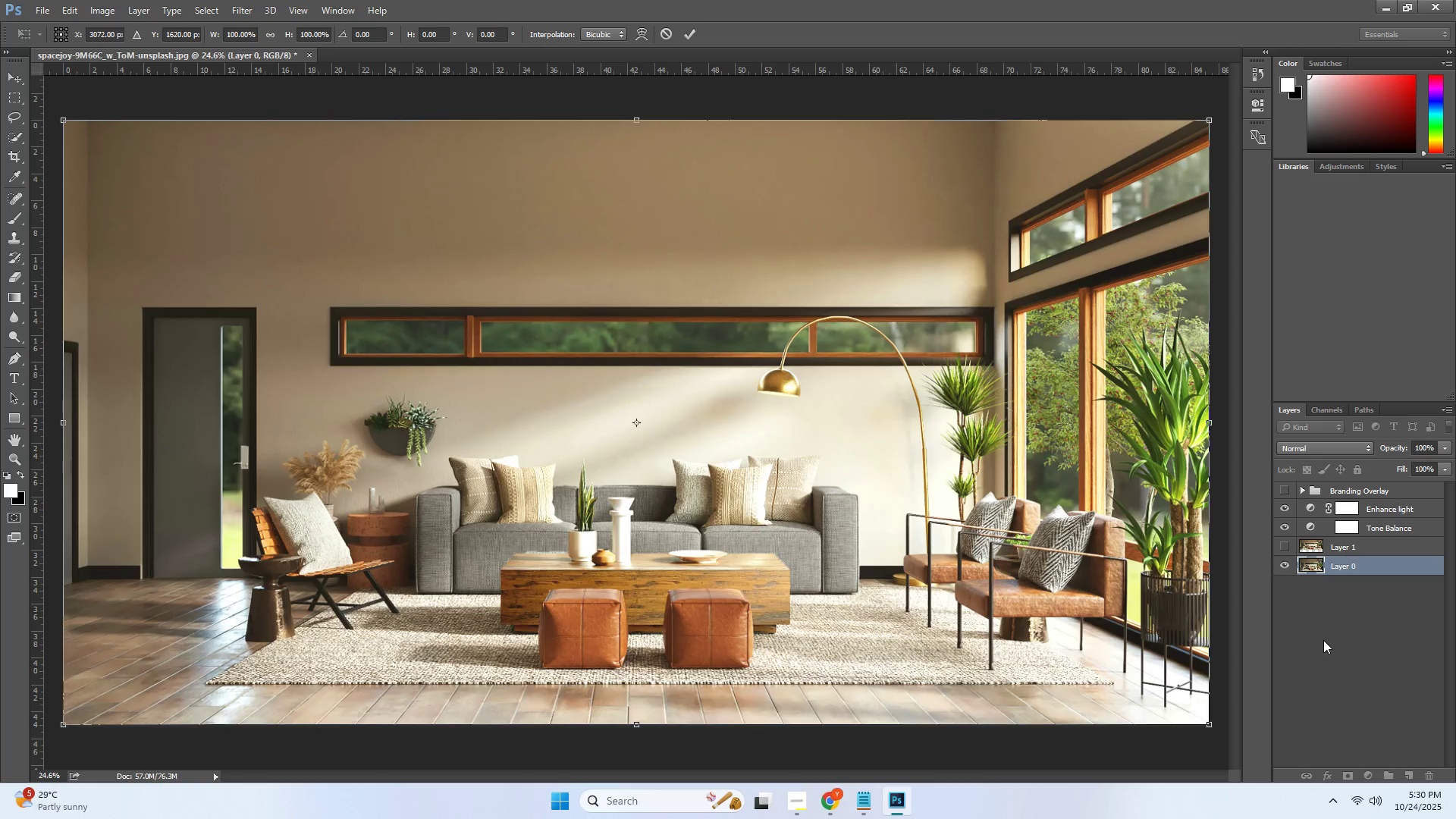 
key(Alt+Control+Z)
 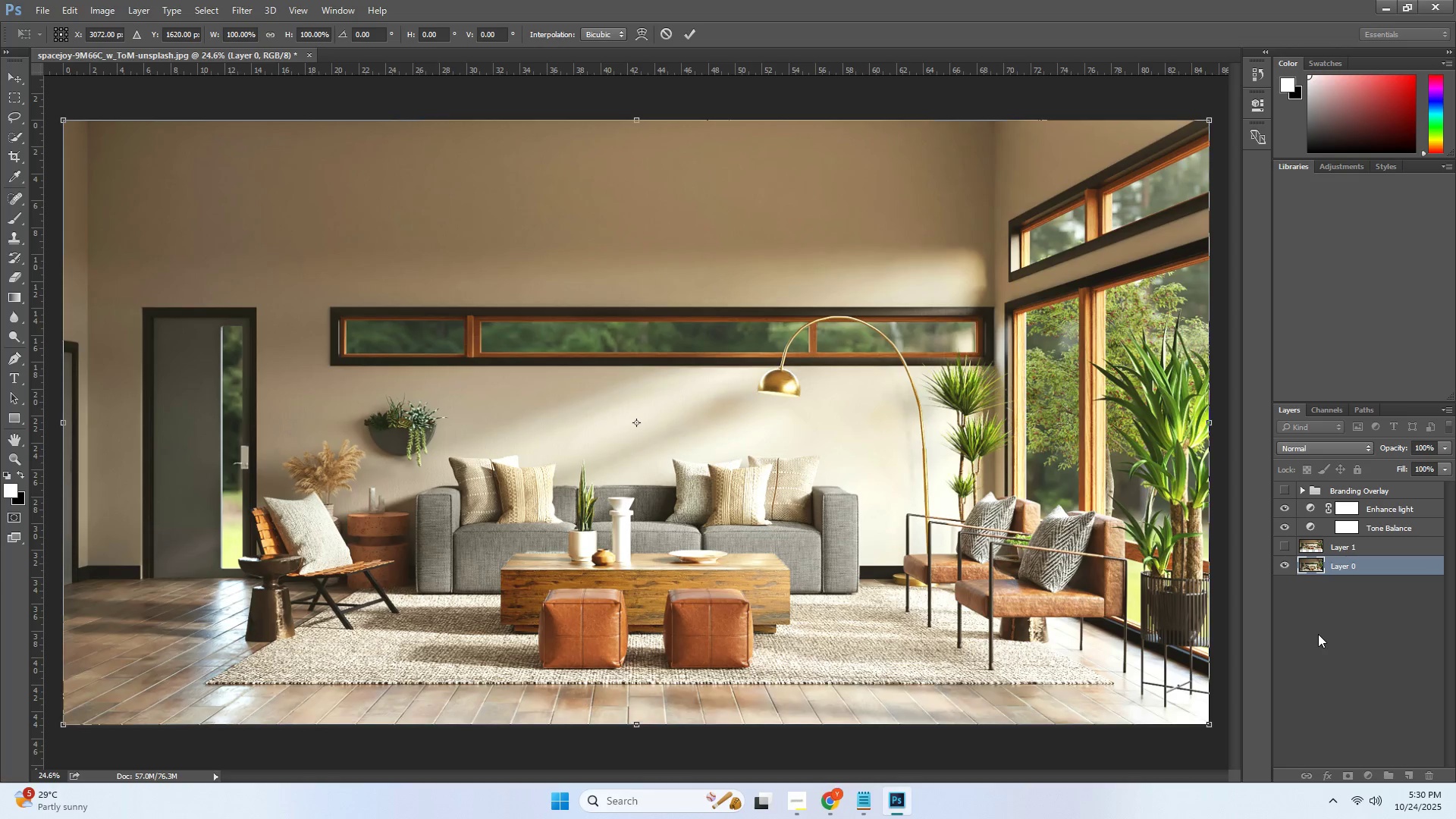 
key(Alt+Control+Z)
 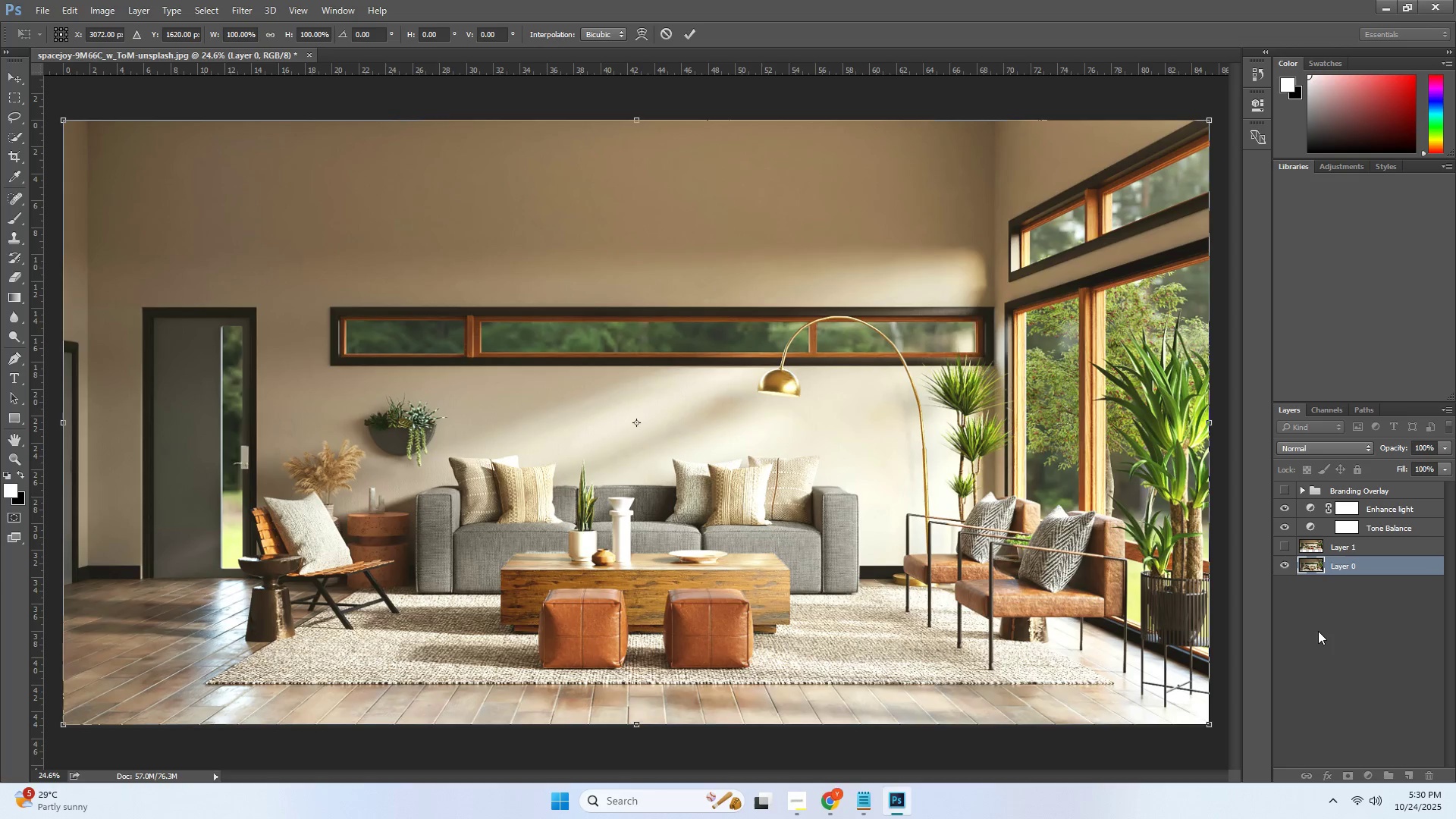 
key(Alt+Control+Z)
 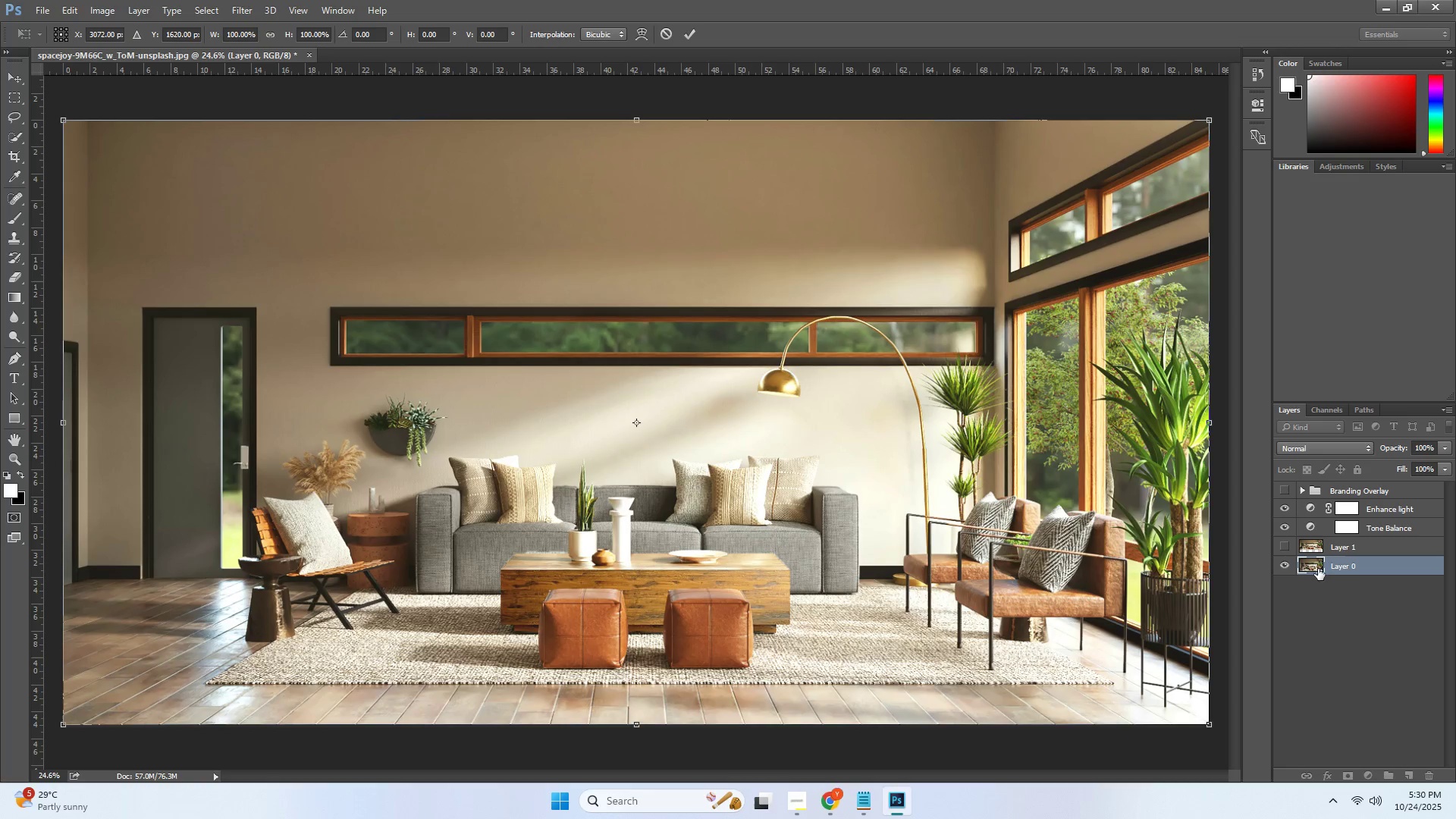 
key(Alt+Control+AltLeft)
 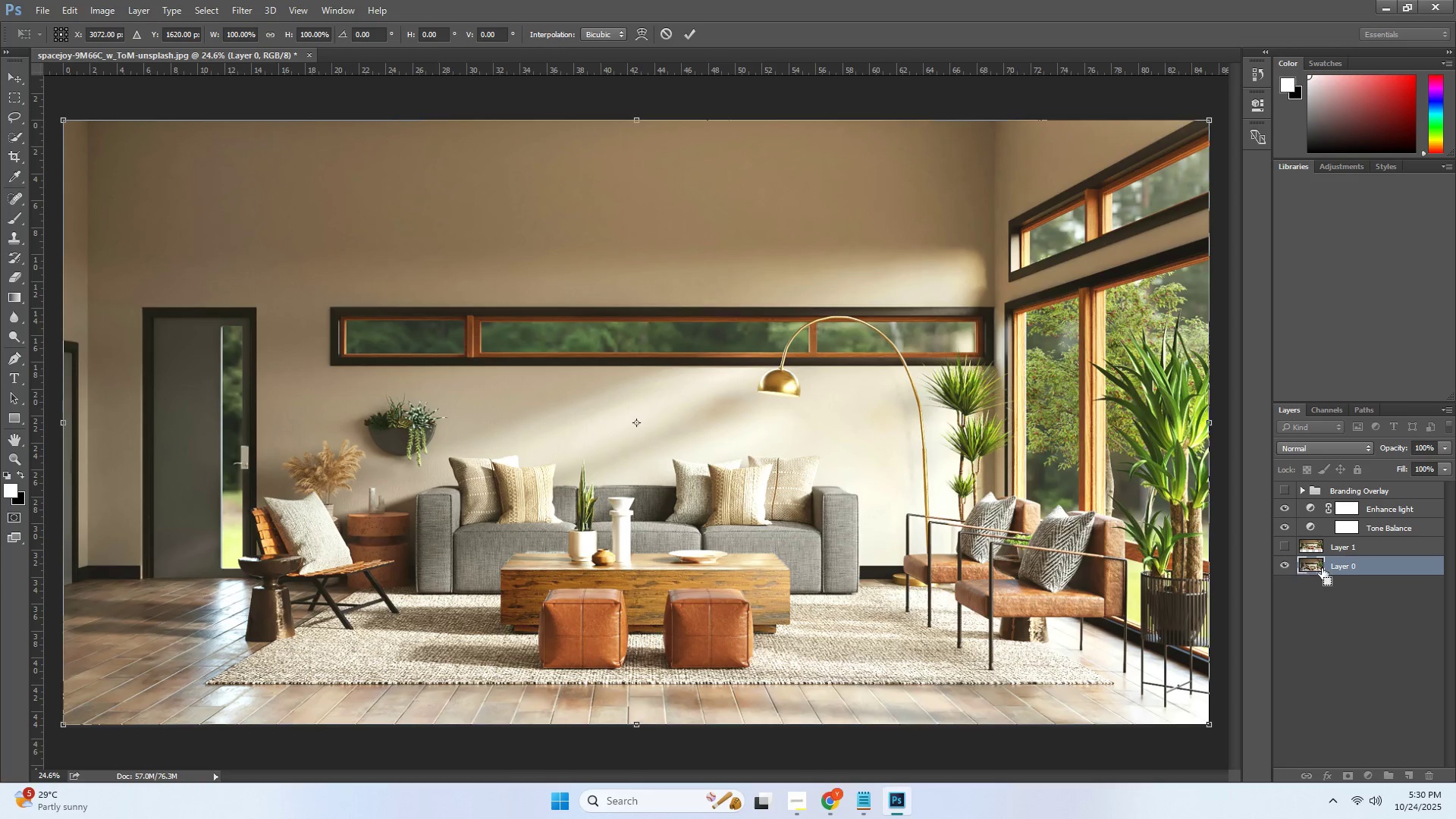 
key(Alt+Control+Z)
 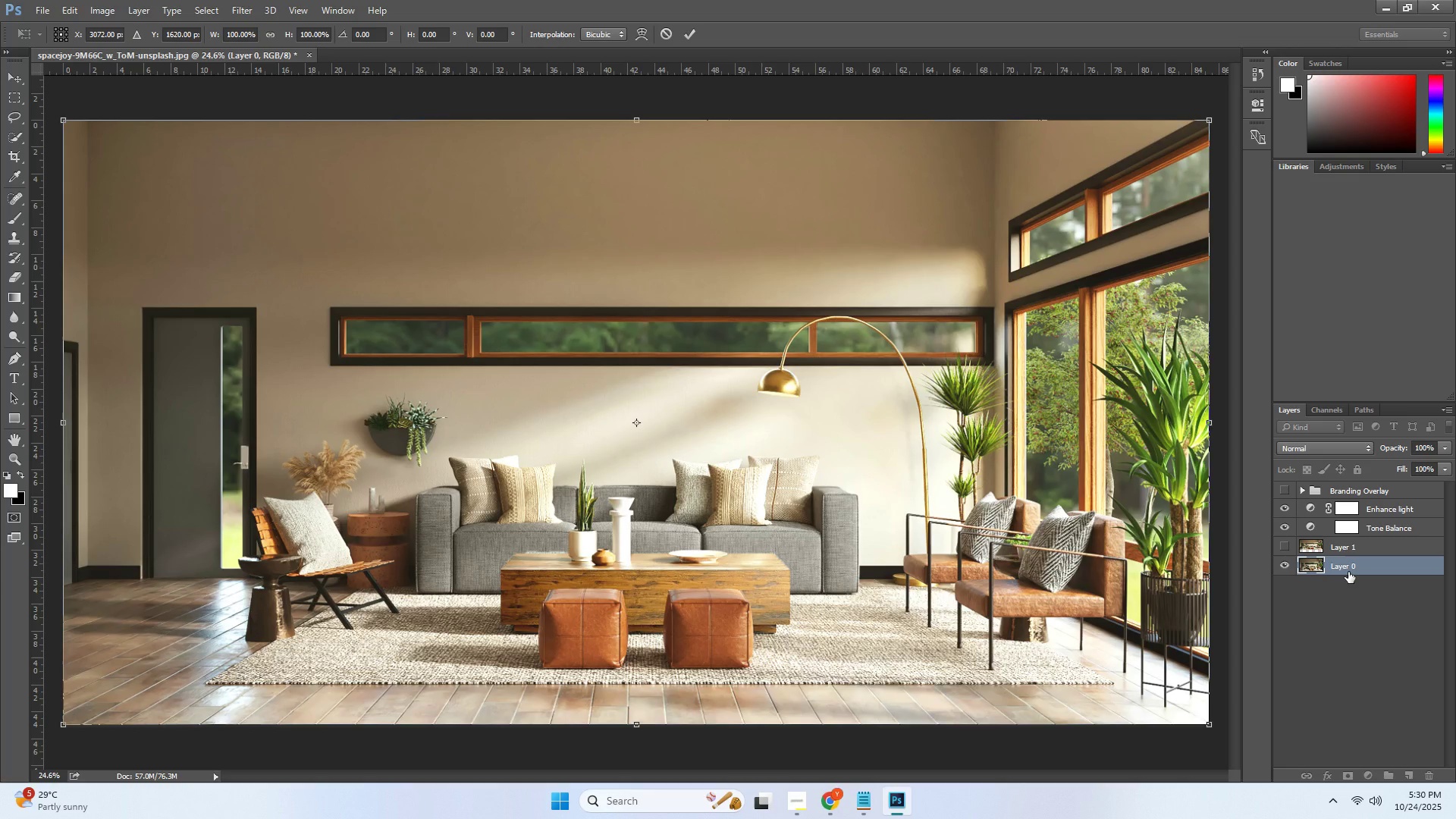 
right_click([1348, 572])
 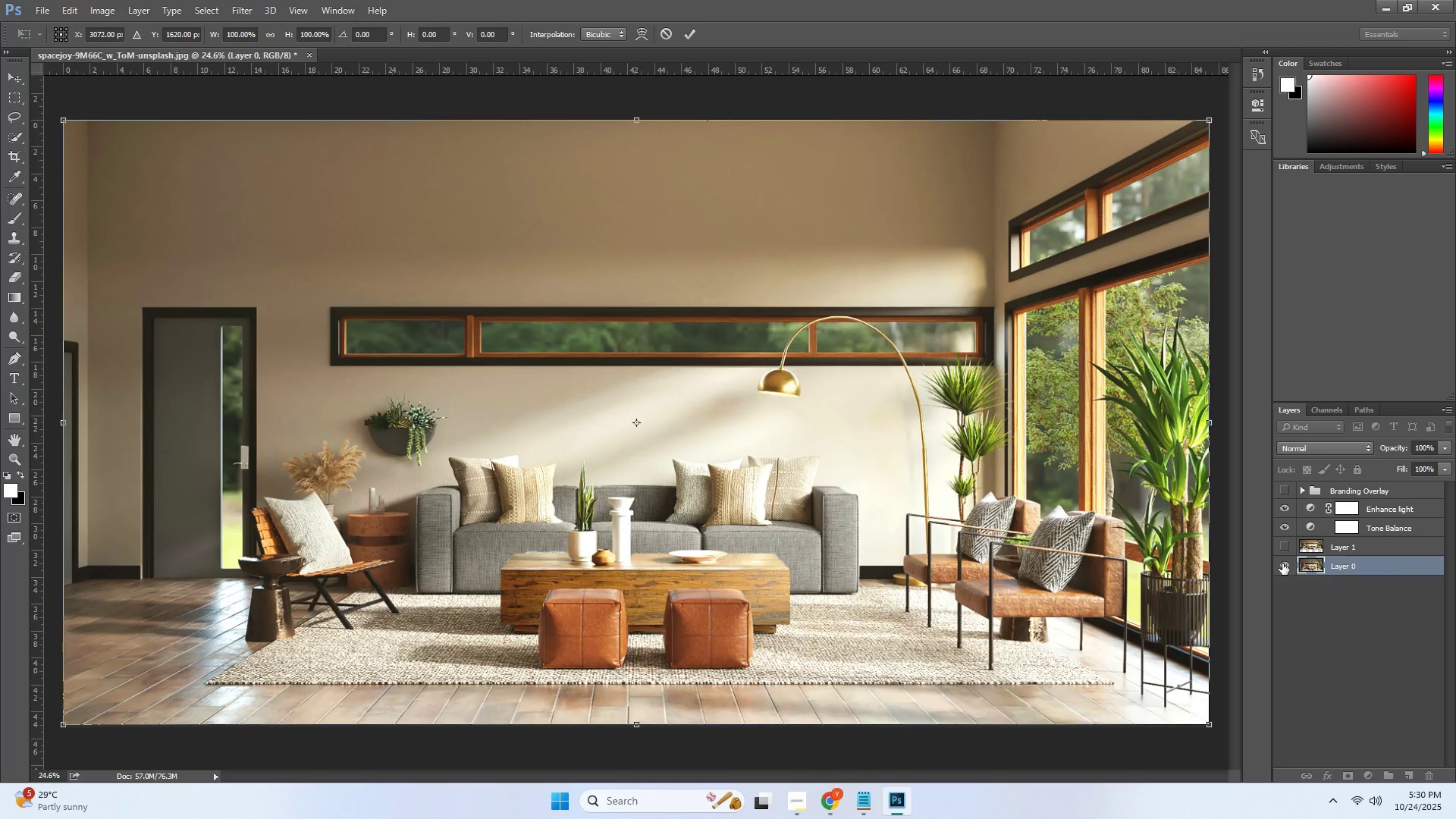 
double_click([1284, 566])
 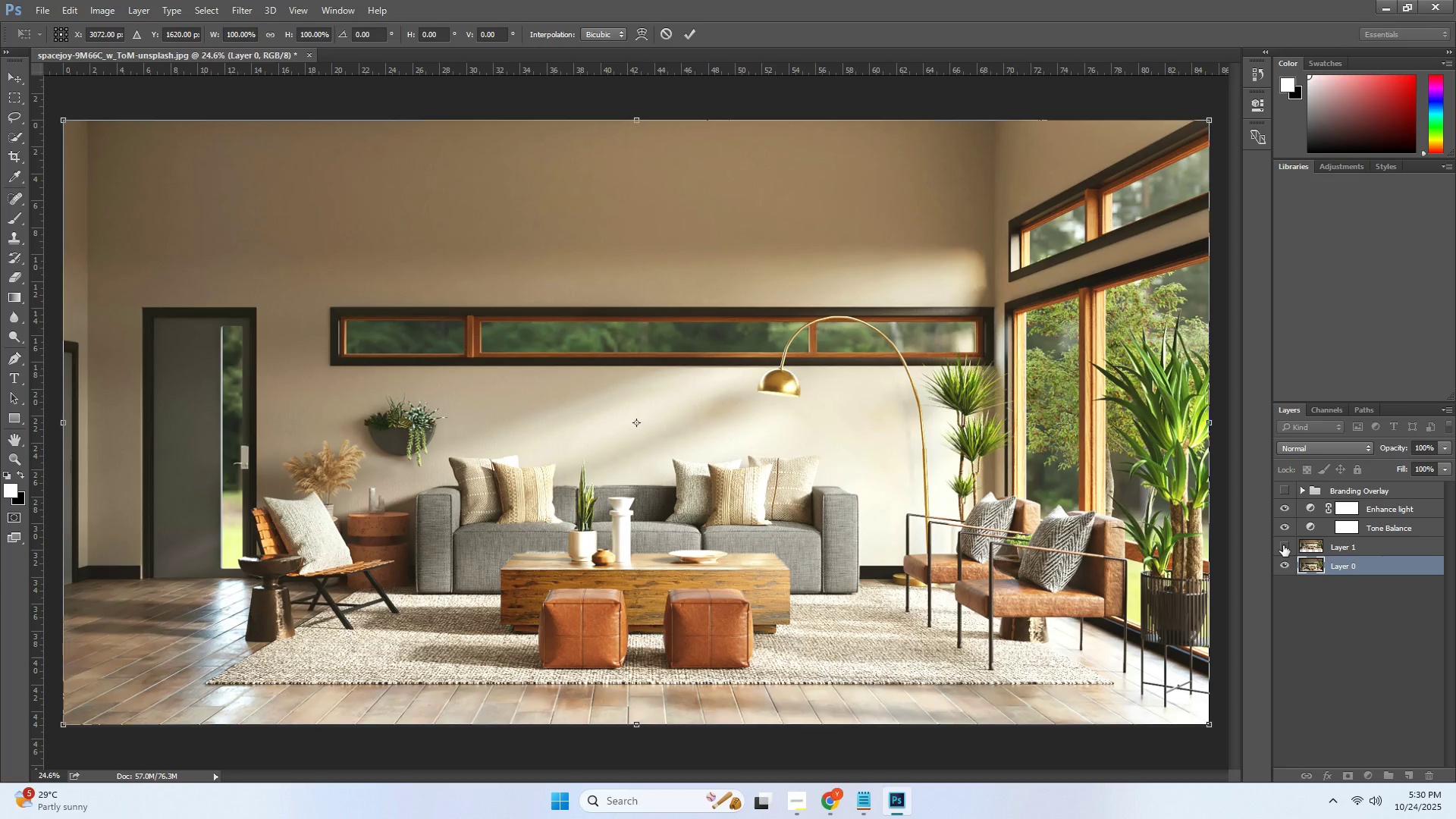 
triple_click([1283, 545])
 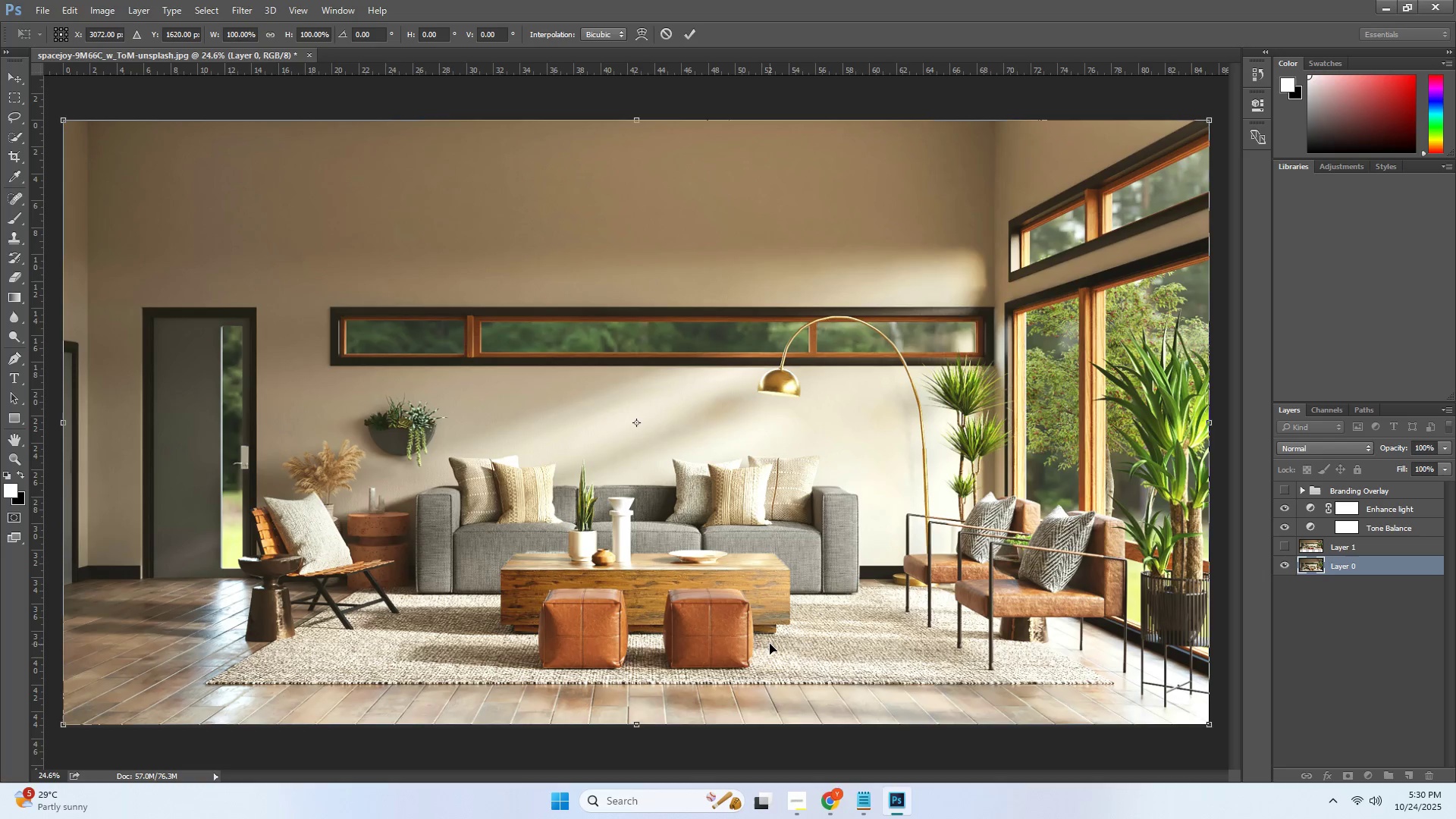 
key(Escape)
 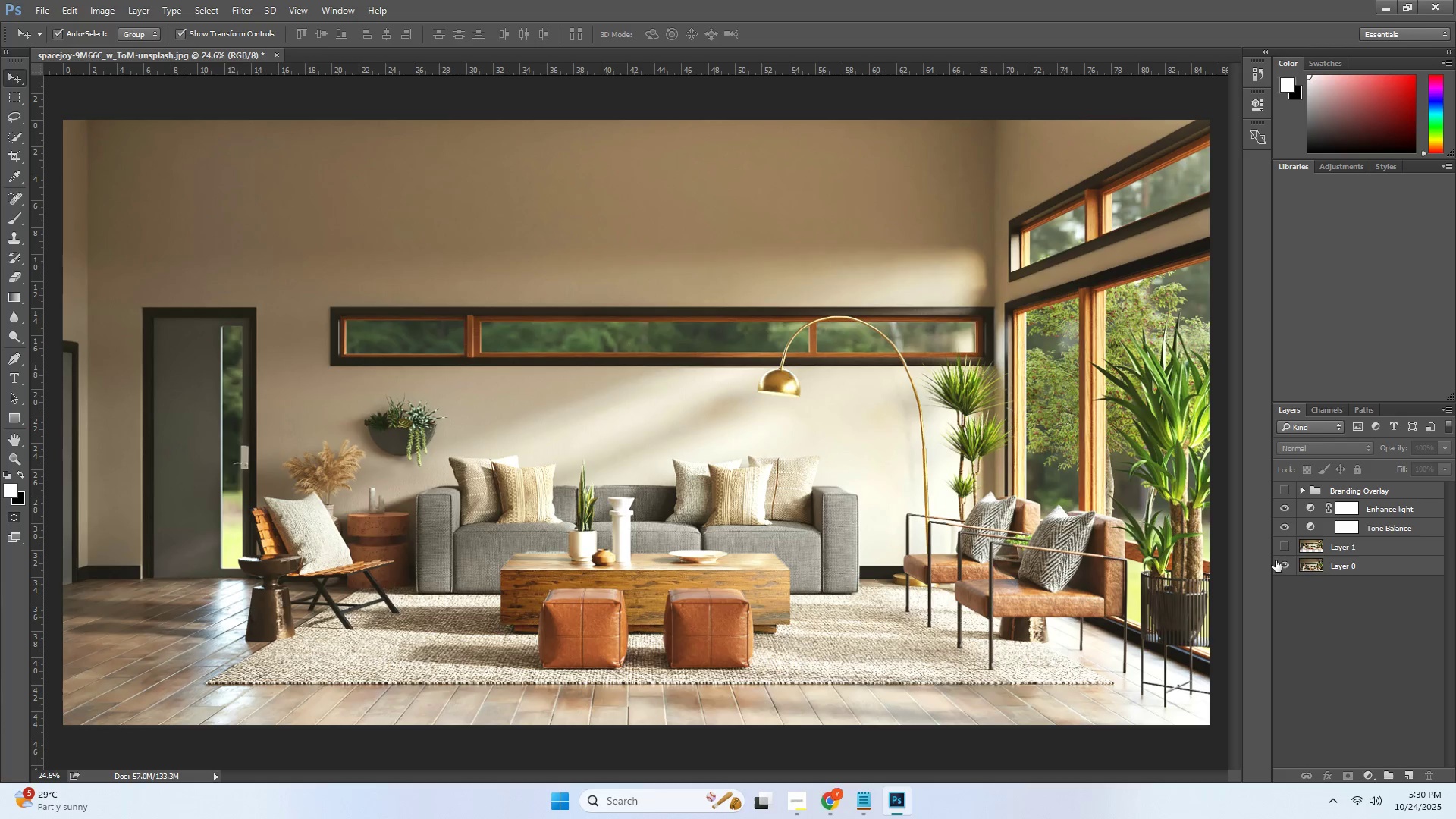 
left_click([1282, 551])
 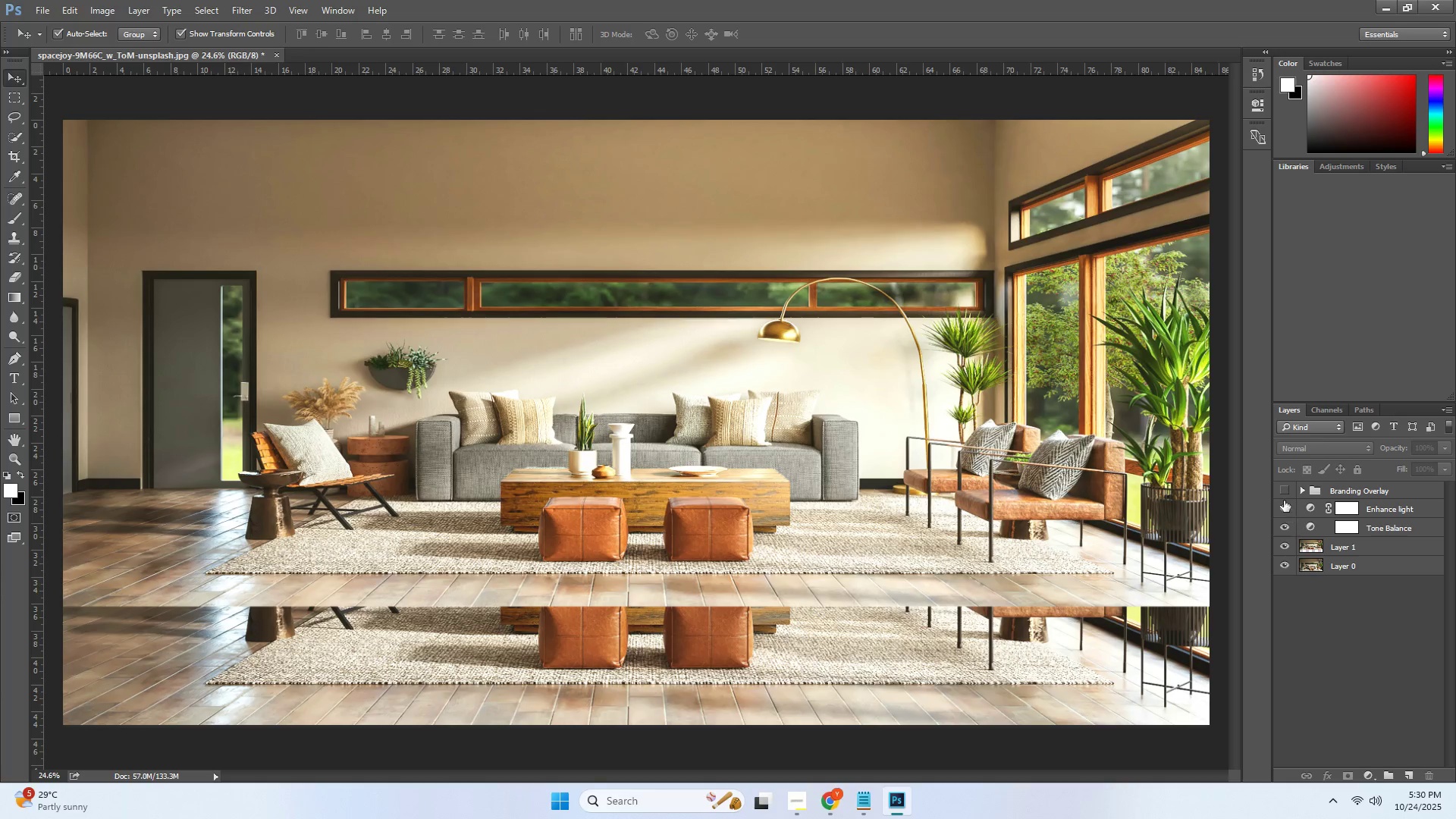 
left_click([1284, 492])
 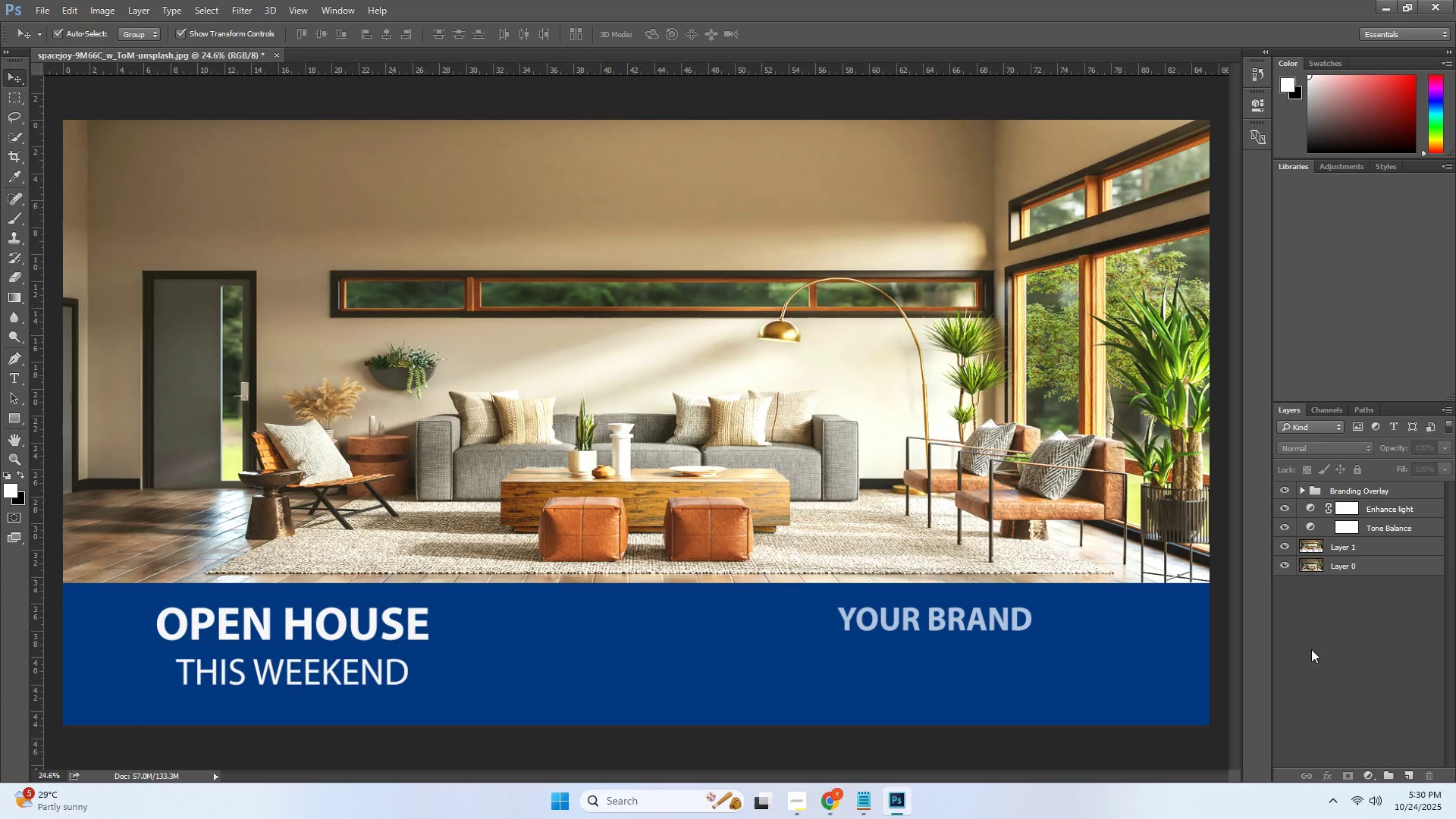 
left_click([1311, 649])
 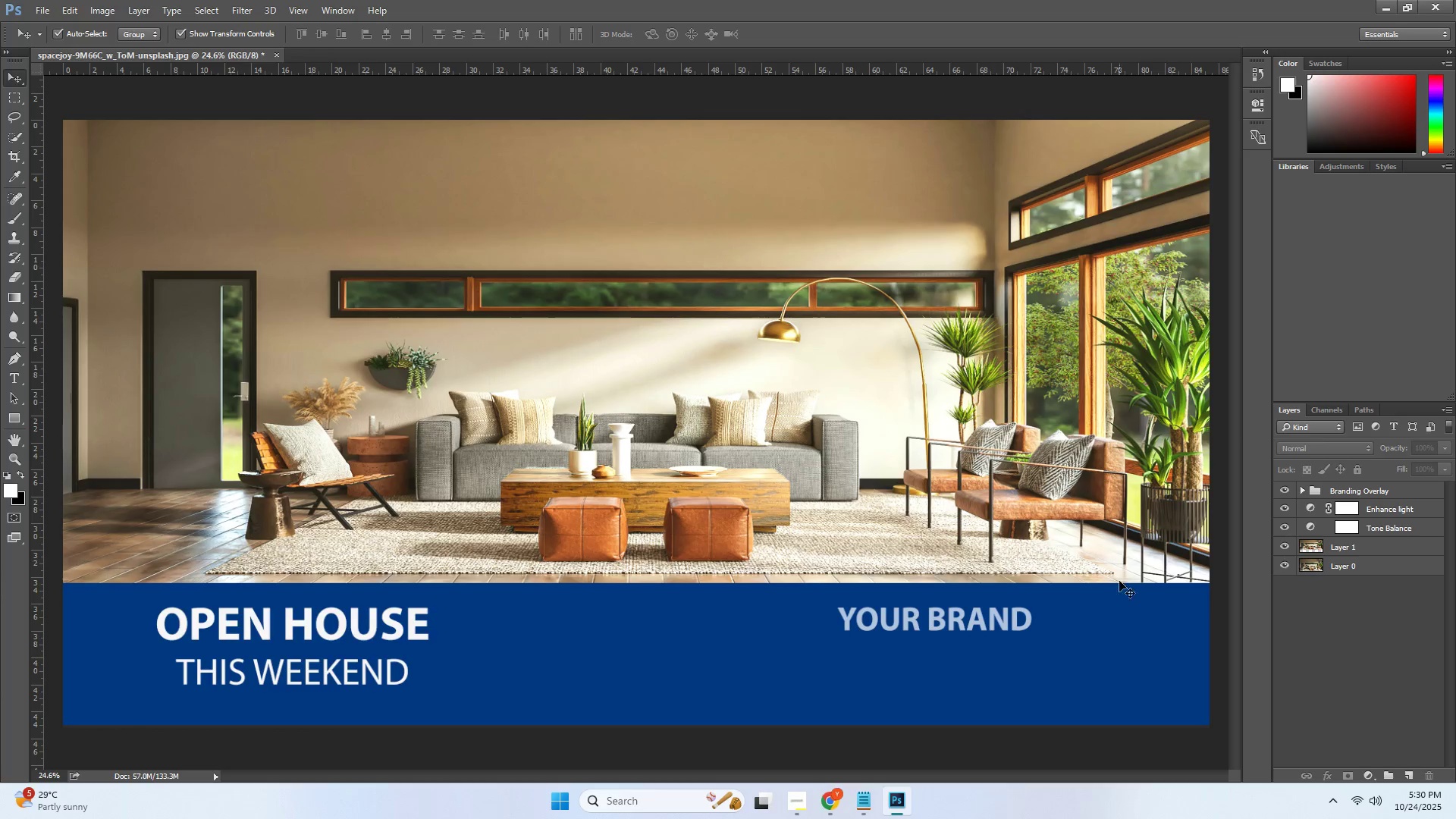 
left_click([988, 616])
 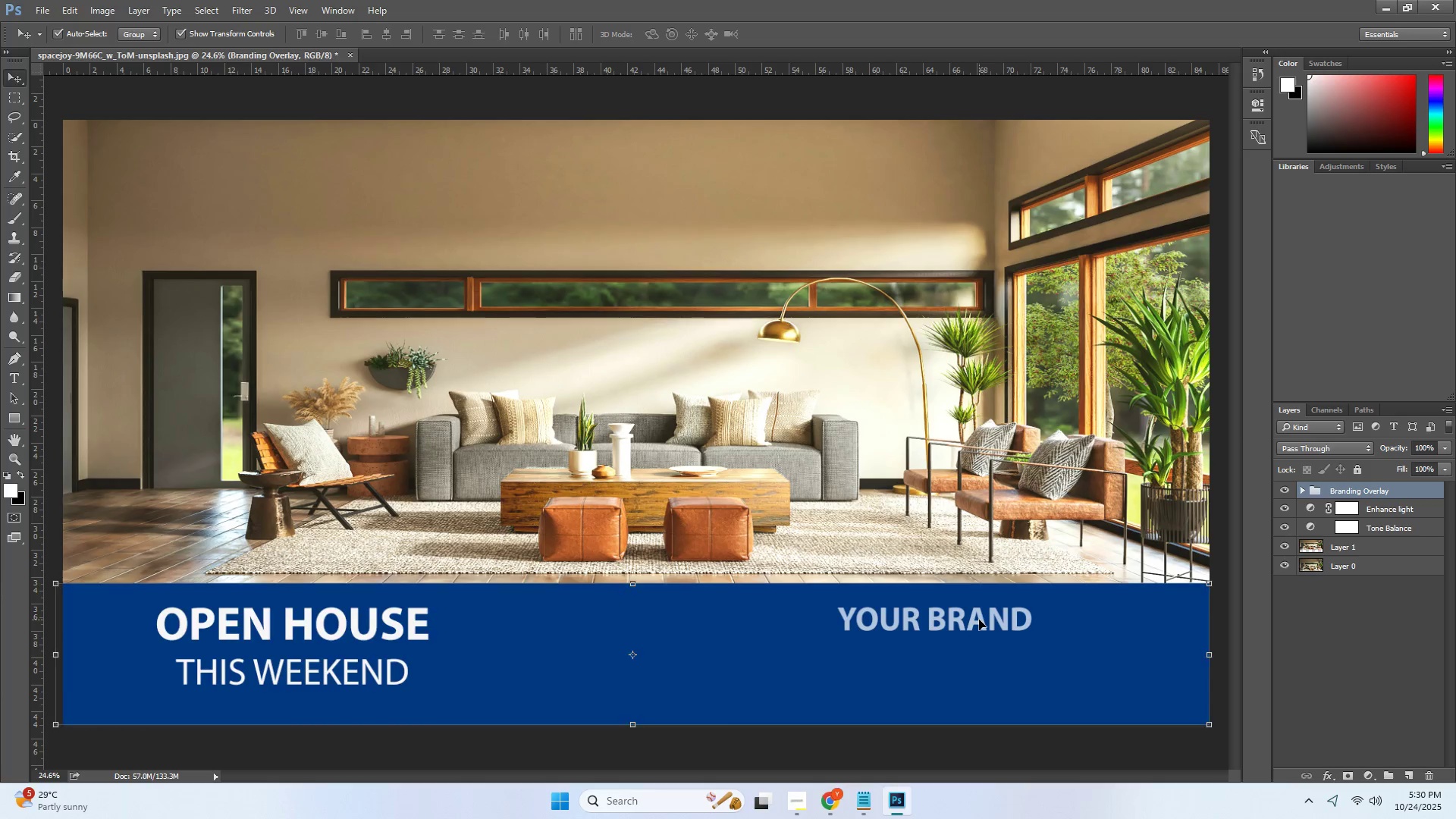 
left_click([969, 622])
 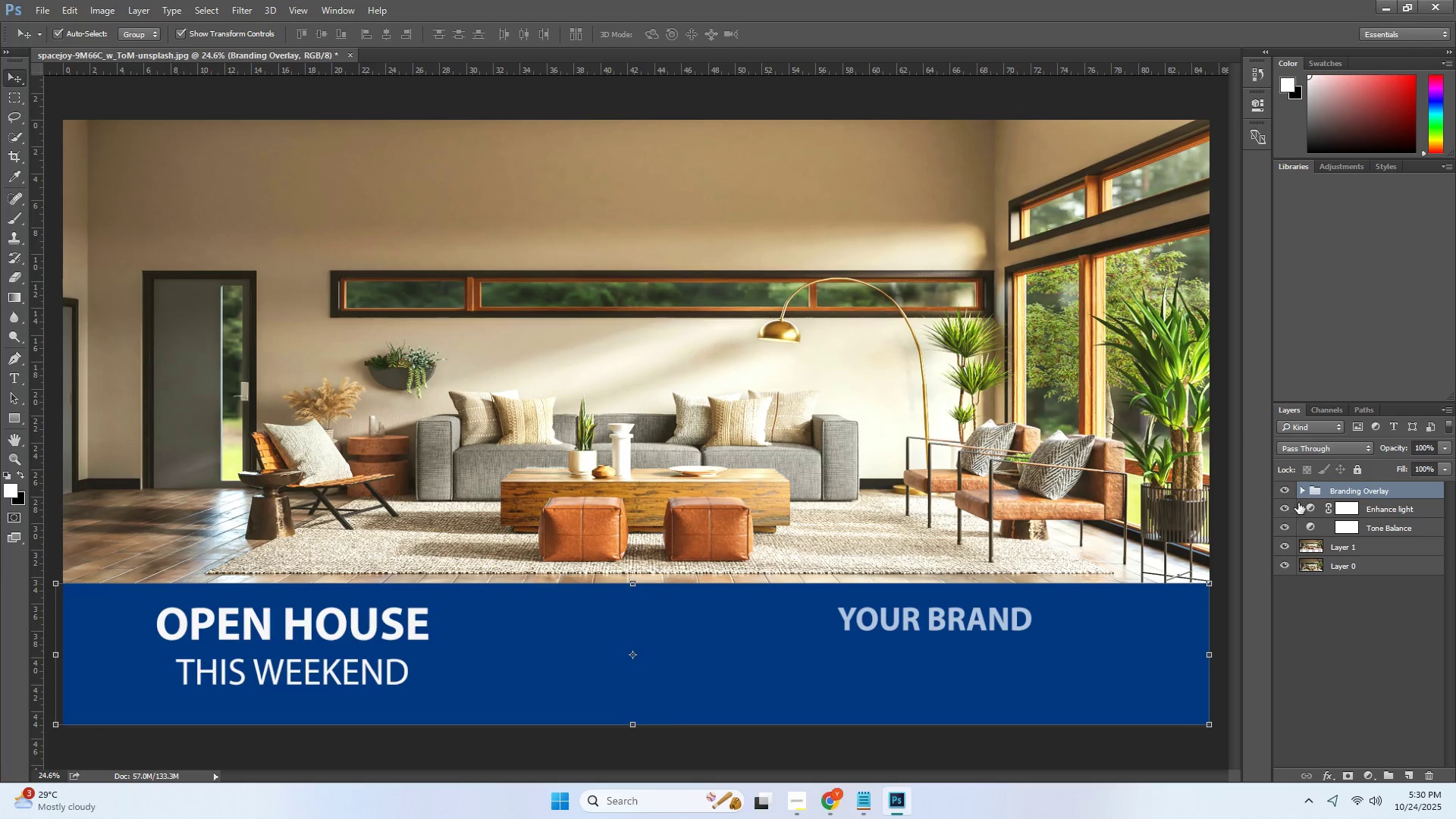 
left_click([1302, 486])
 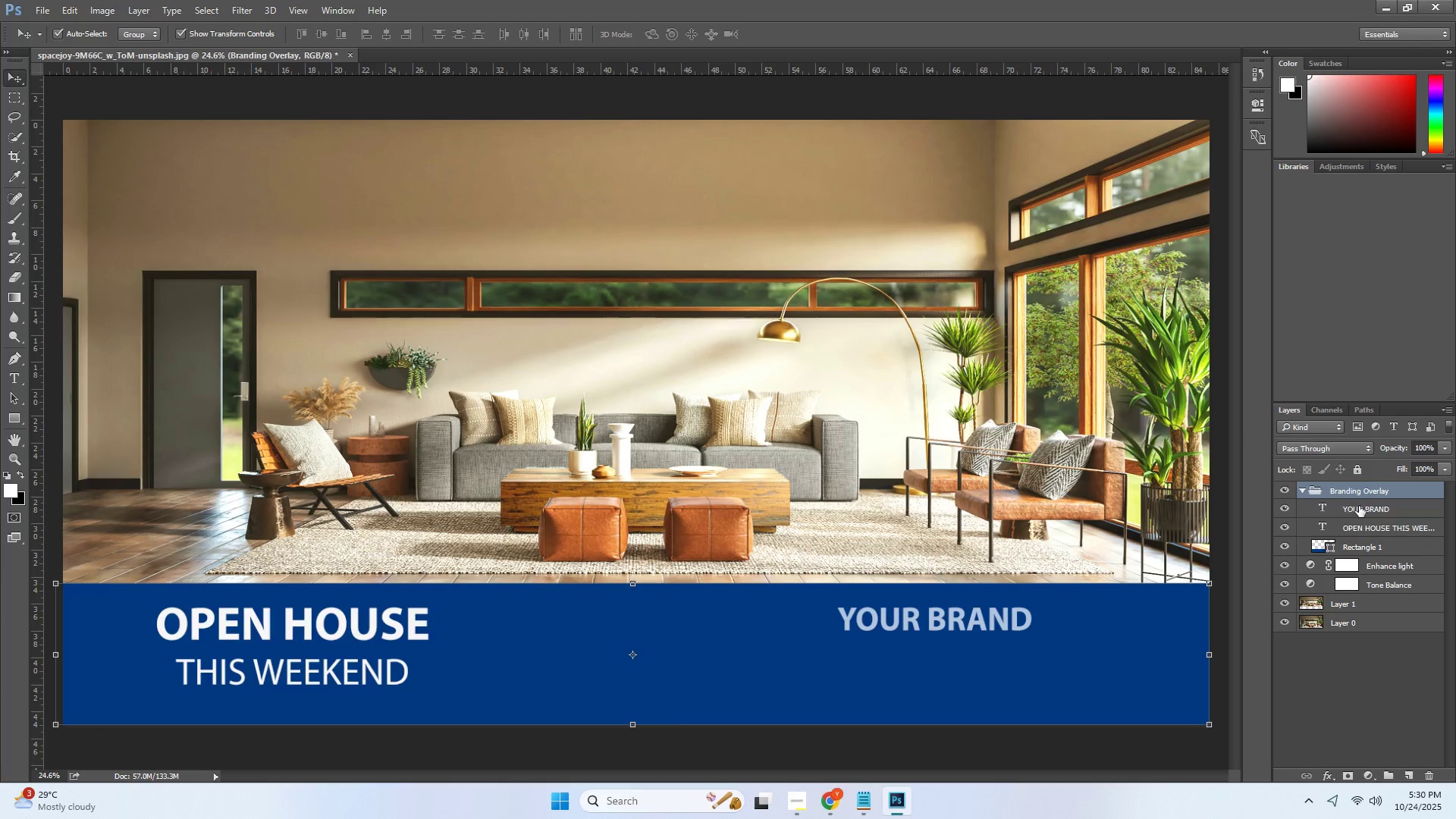 
left_click([1359, 506])
 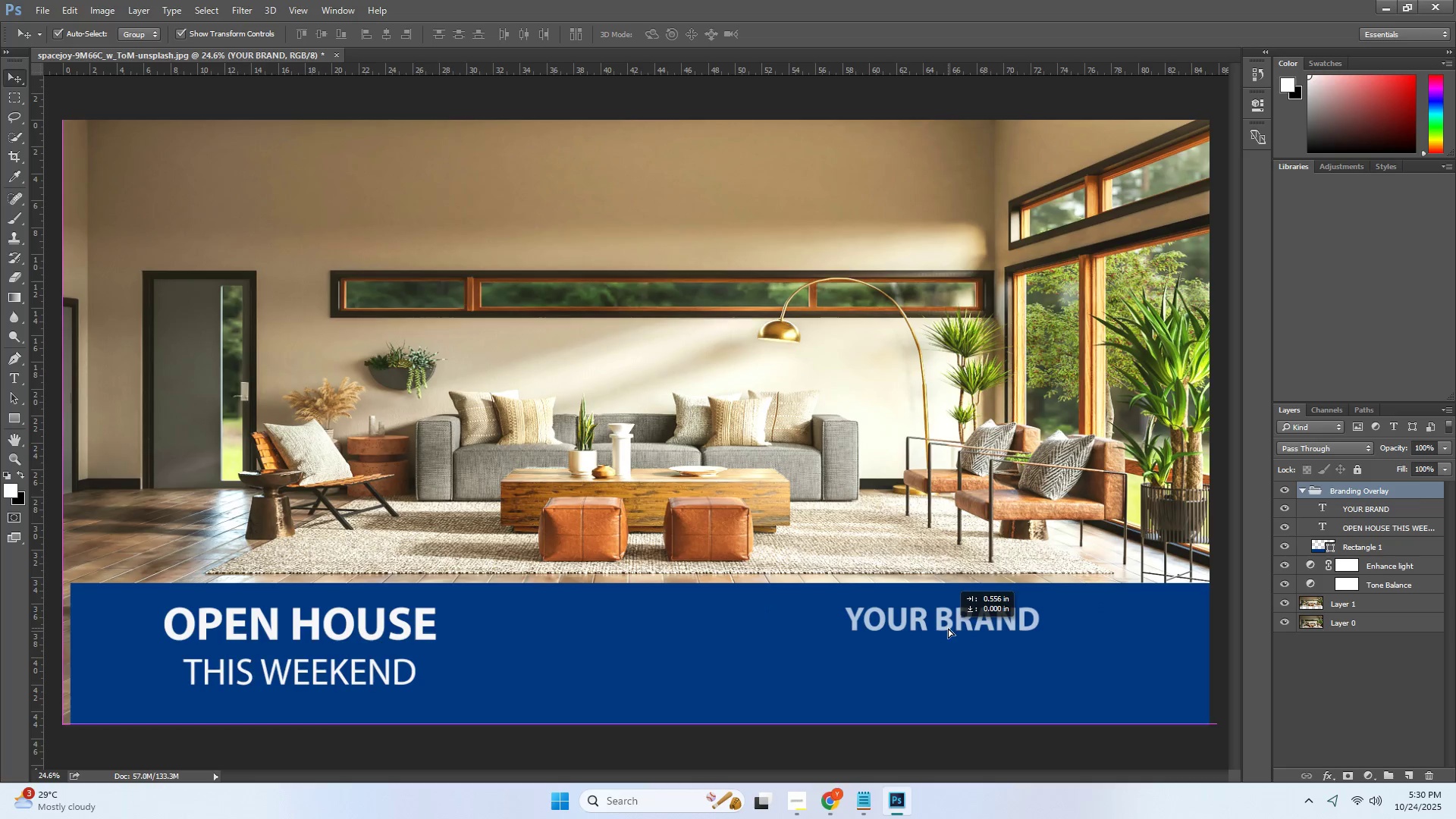 
key(Control+ControlLeft)
 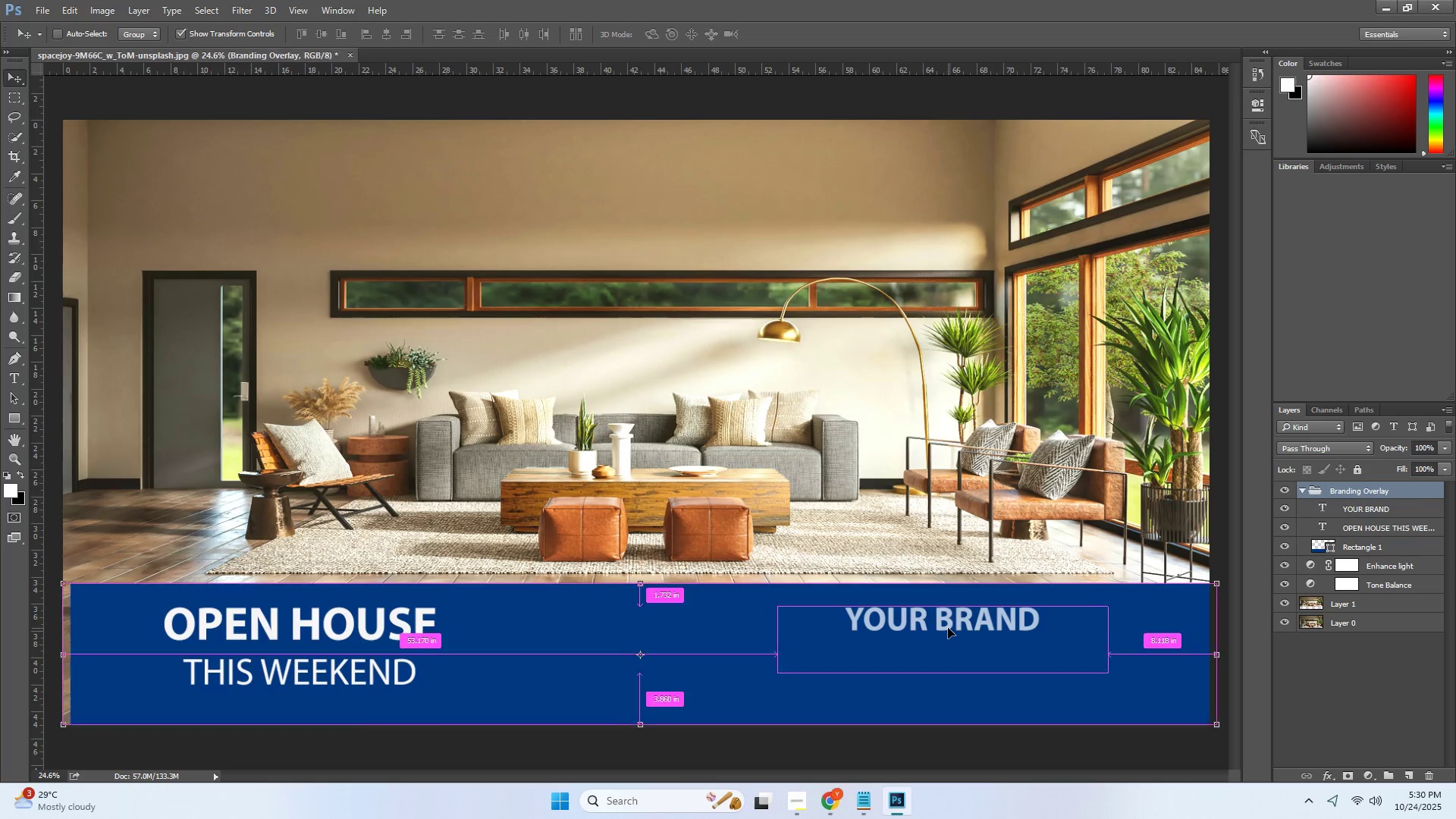 
key(Control+Z)
 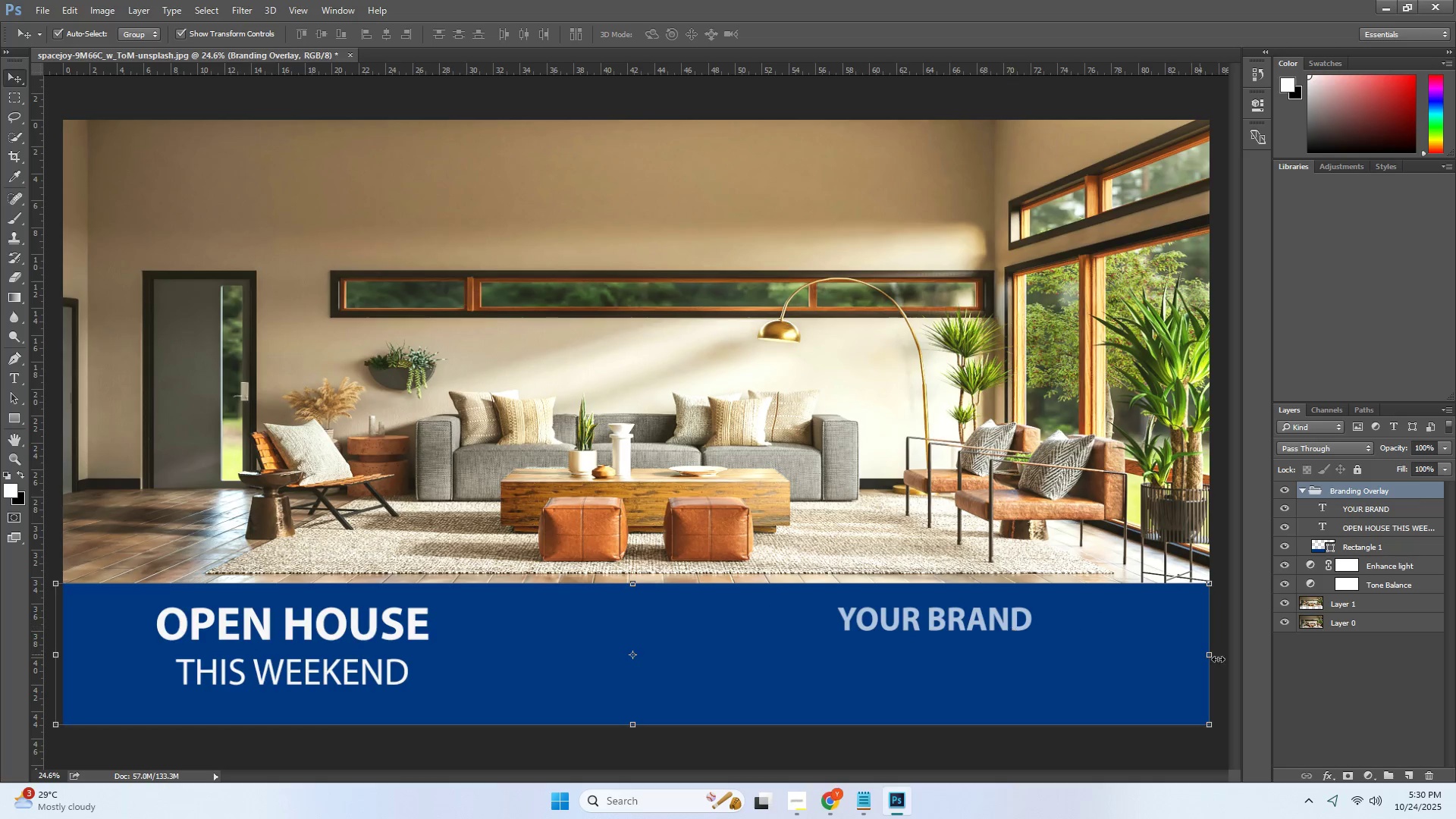 
left_click([1295, 676])
 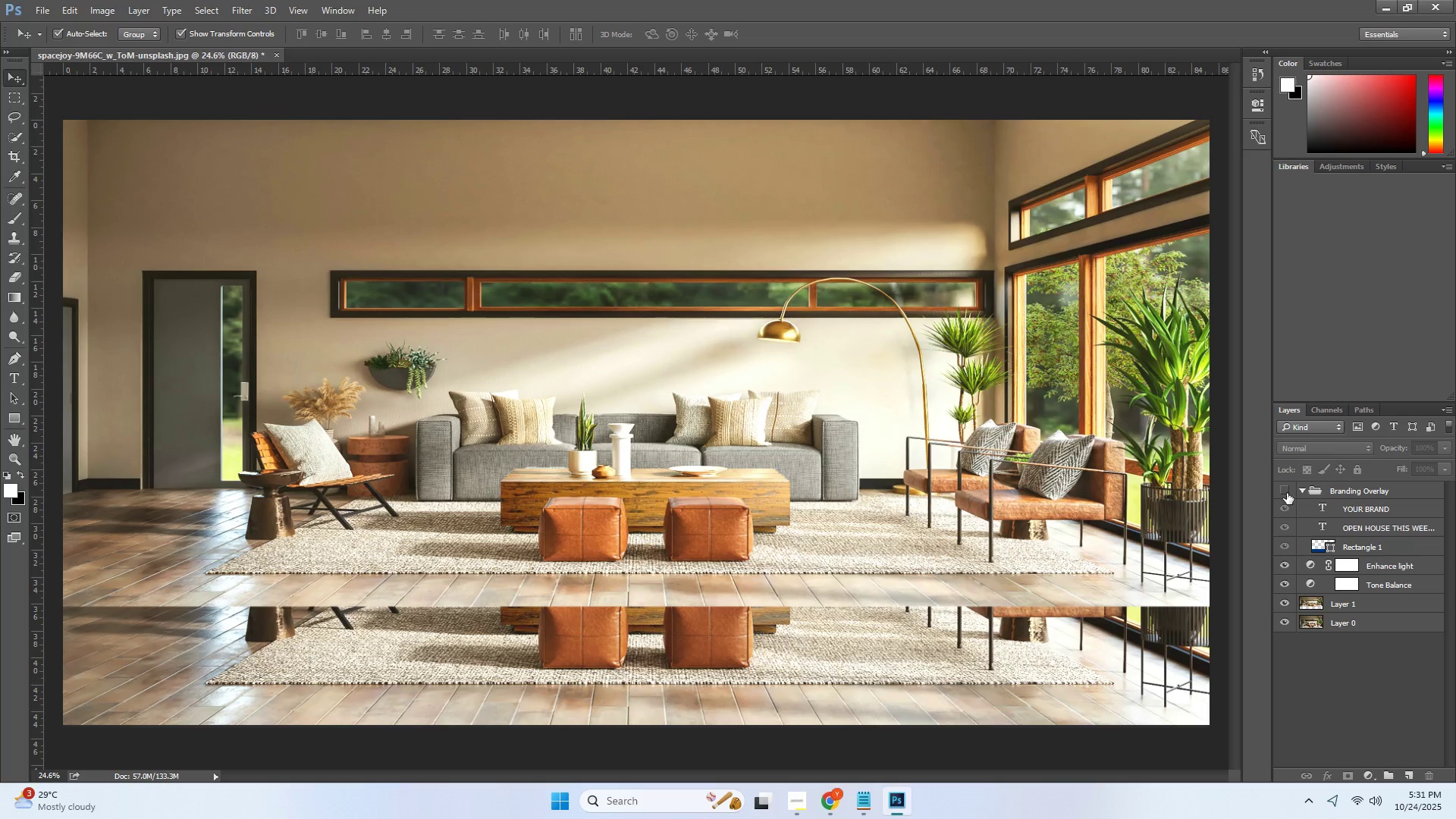 
double_click([1298, 493])
 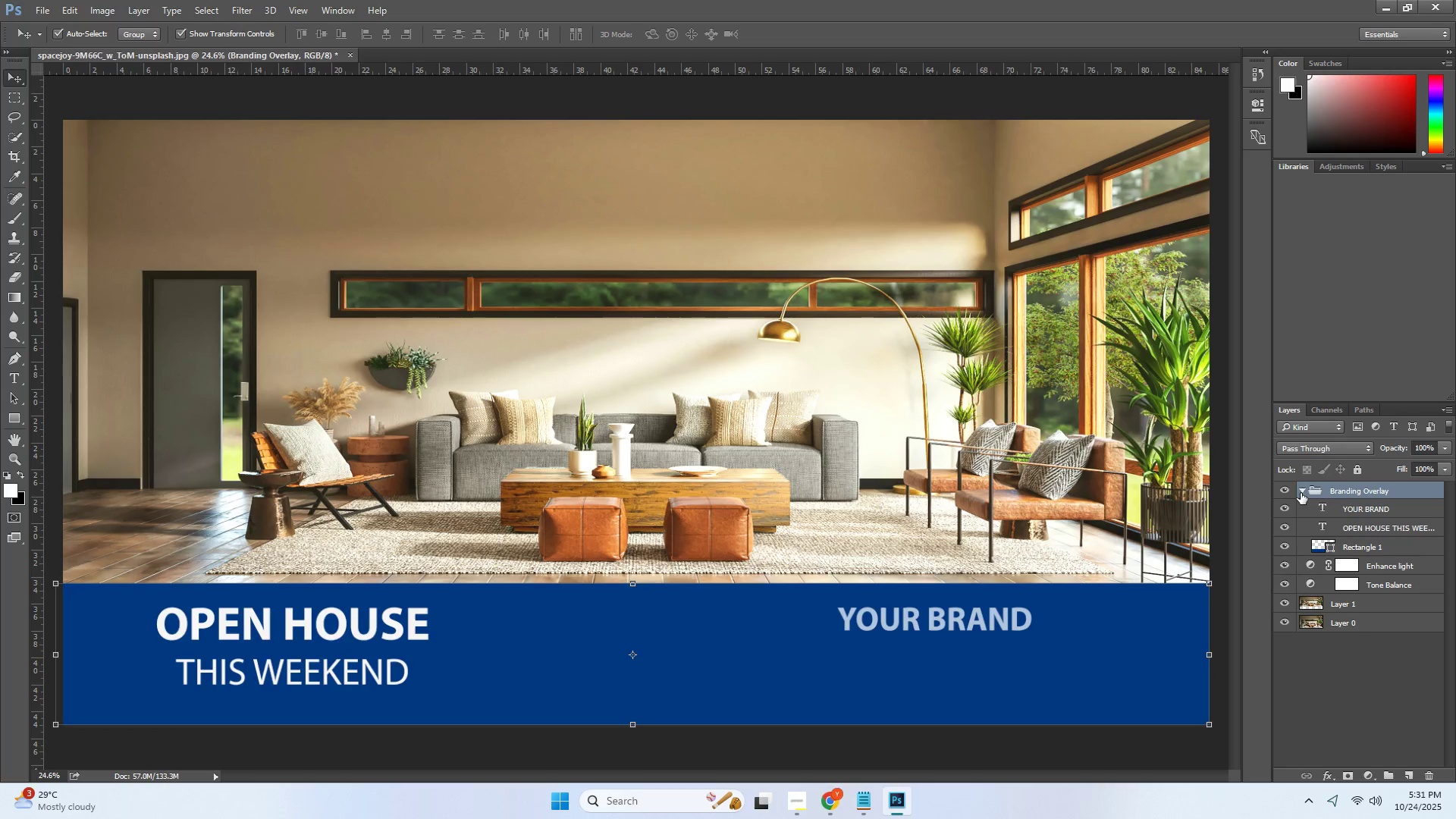 
left_click([1301, 493])
 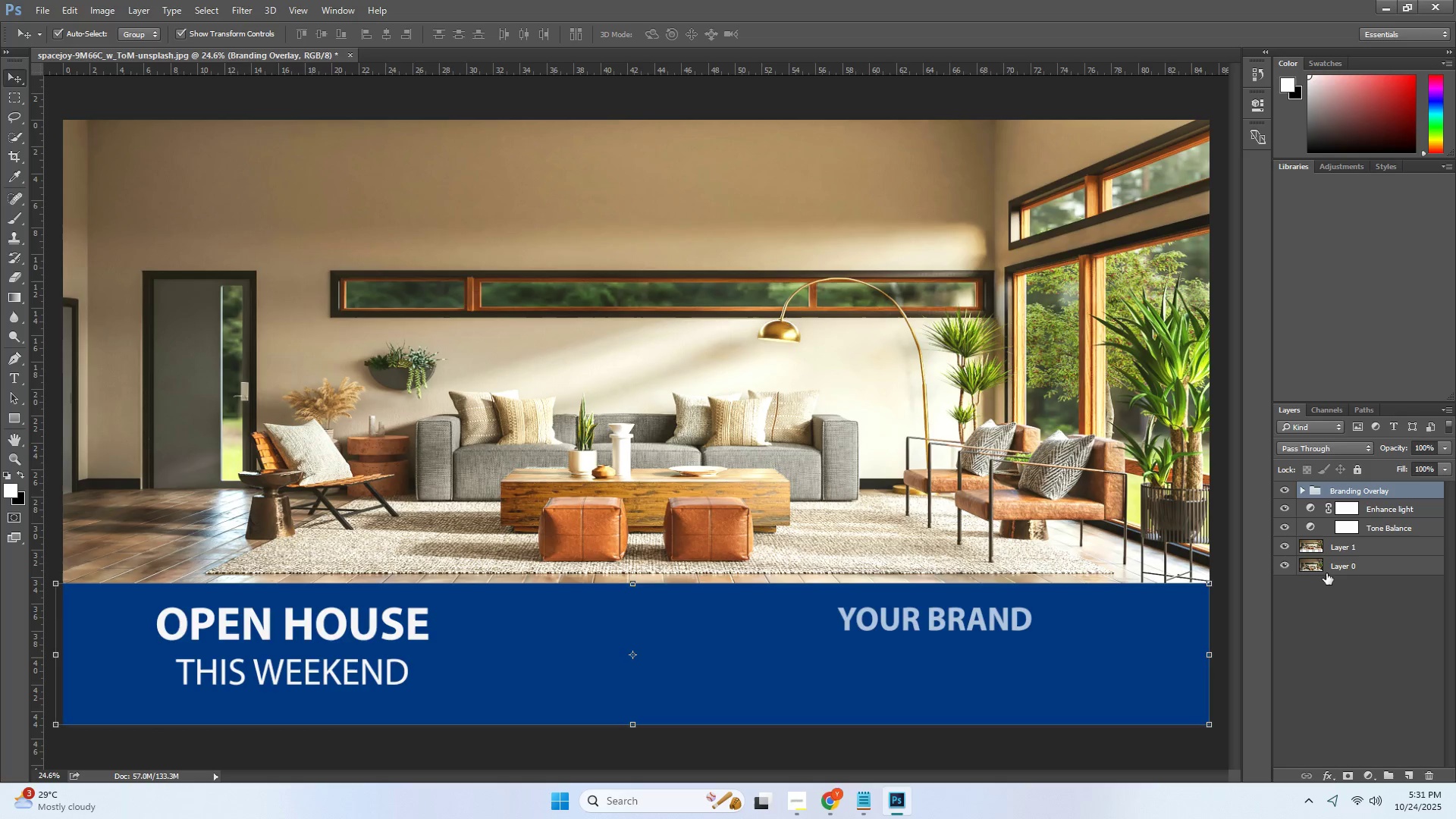 
left_click([1344, 642])
 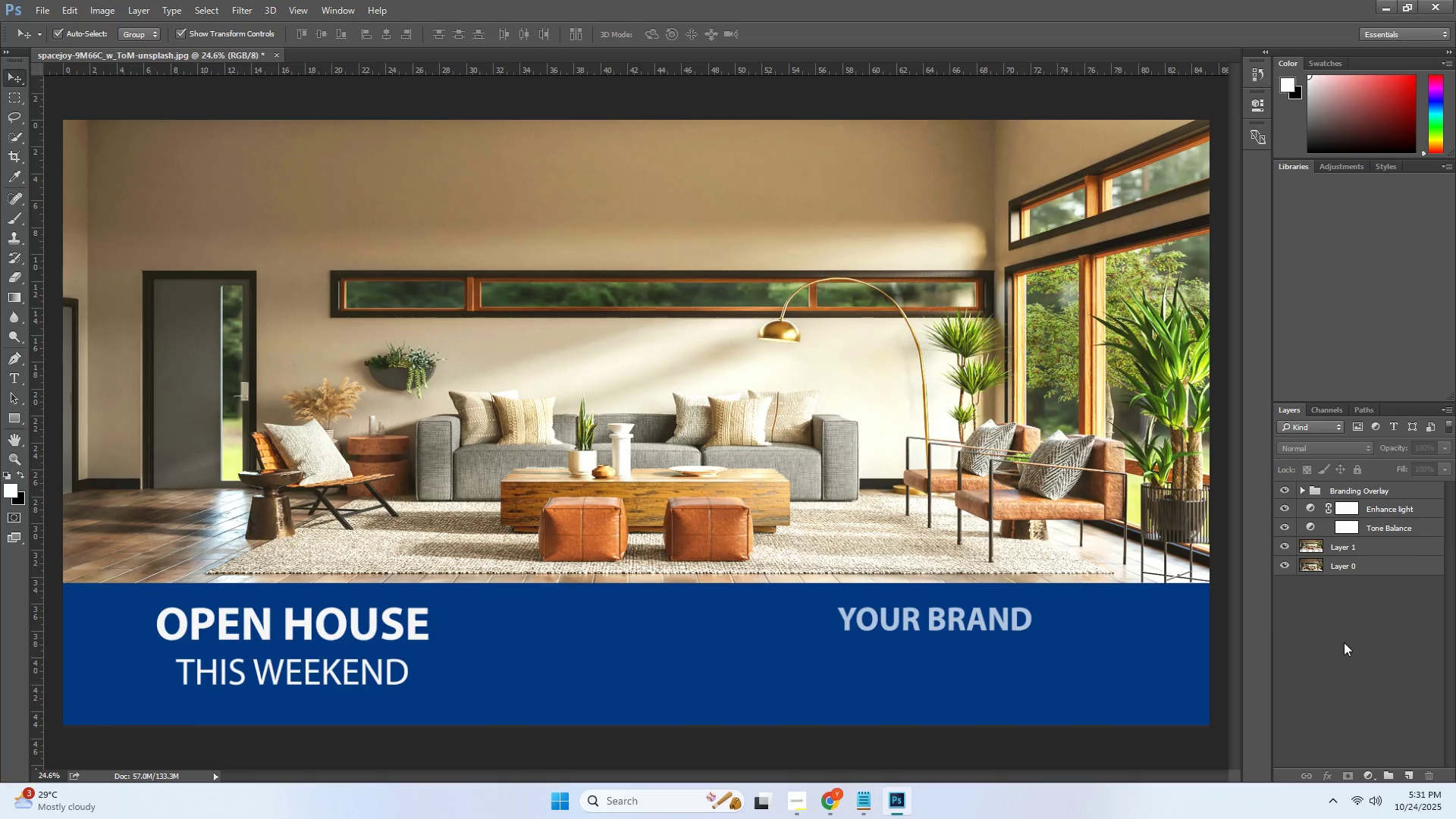 
wait(9.38)
 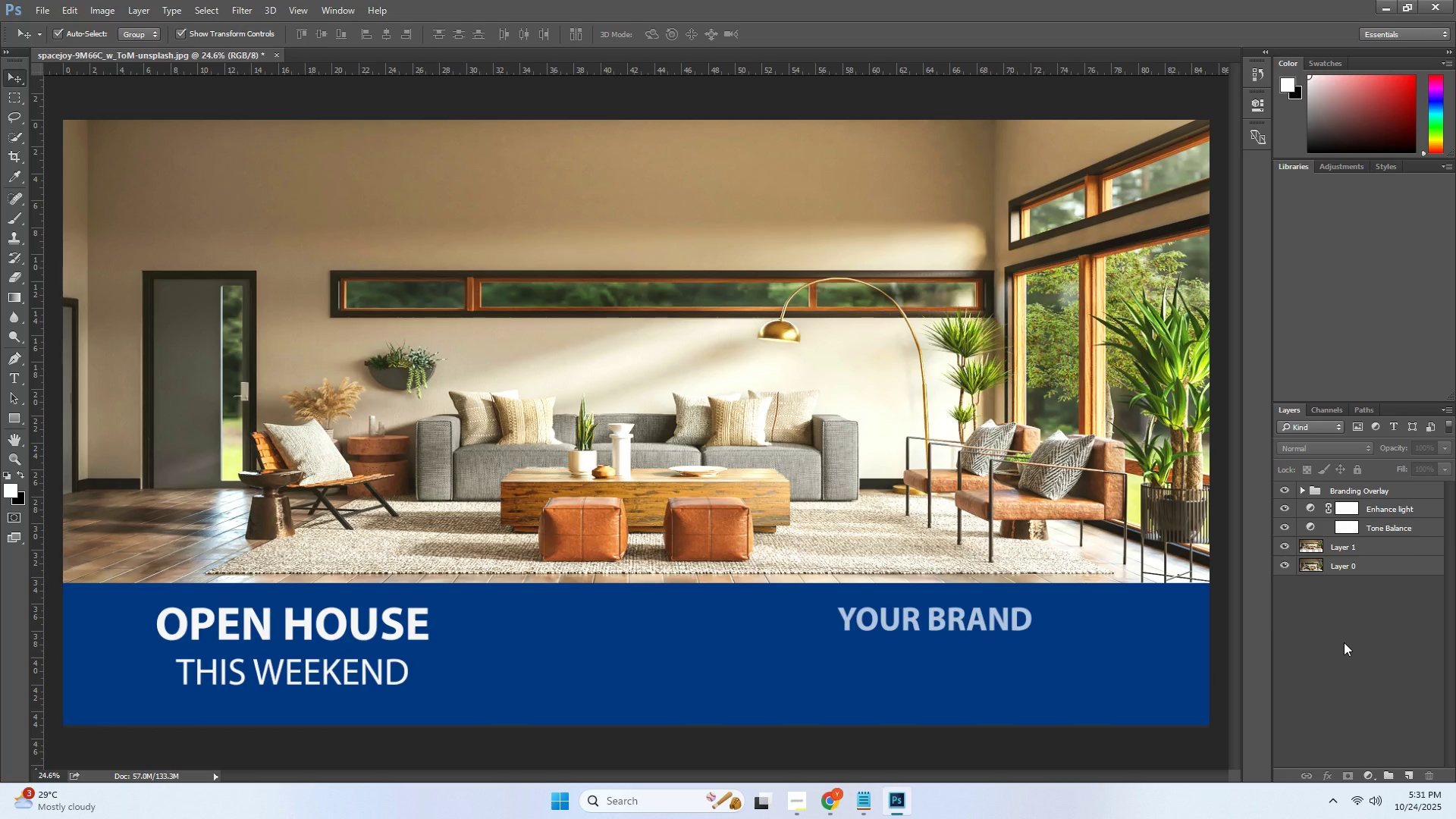 
left_click([1395, 529])
 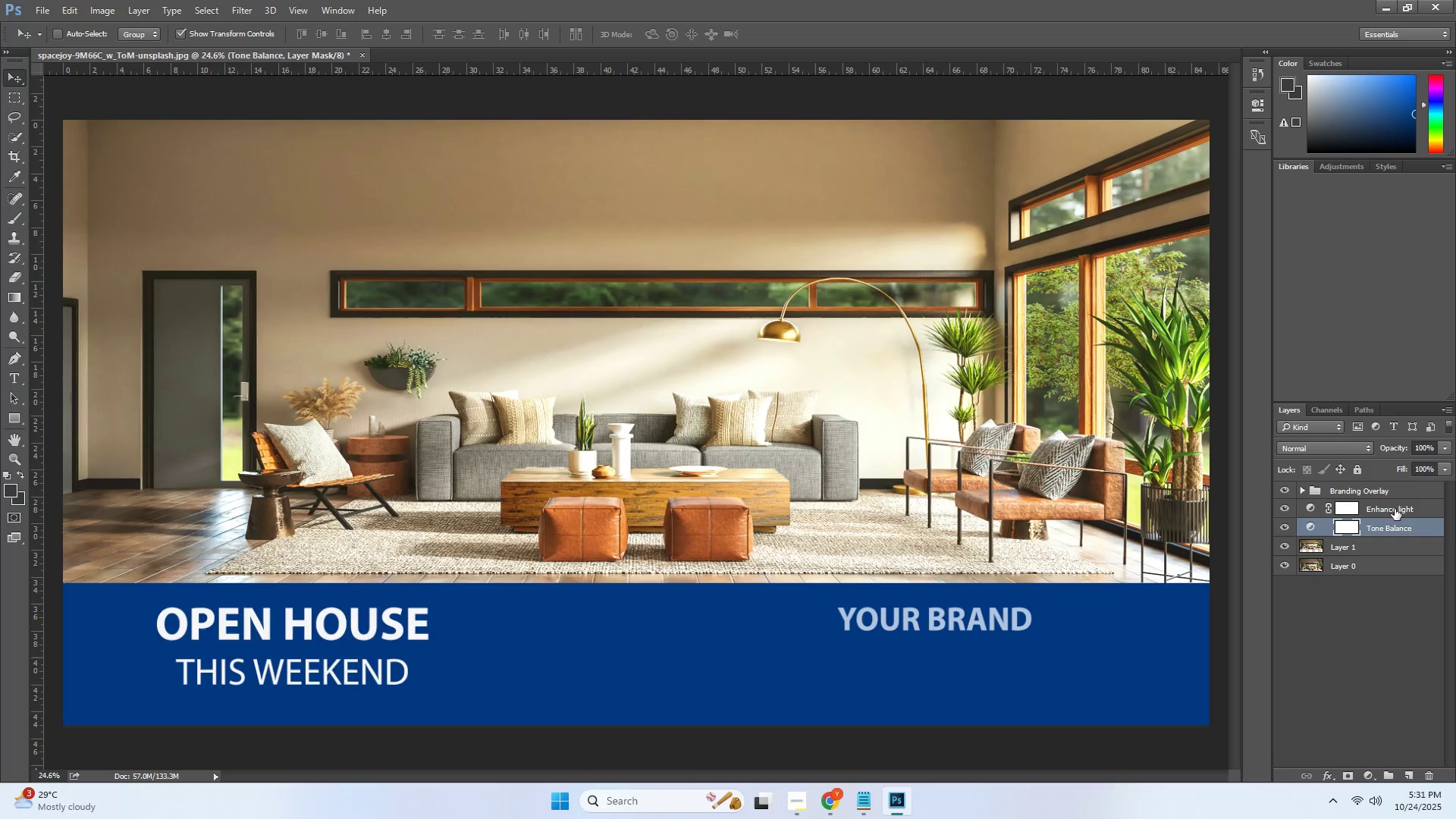 
hold_key(key=ControlLeft, duration=0.34)
double_click([1395, 508])
 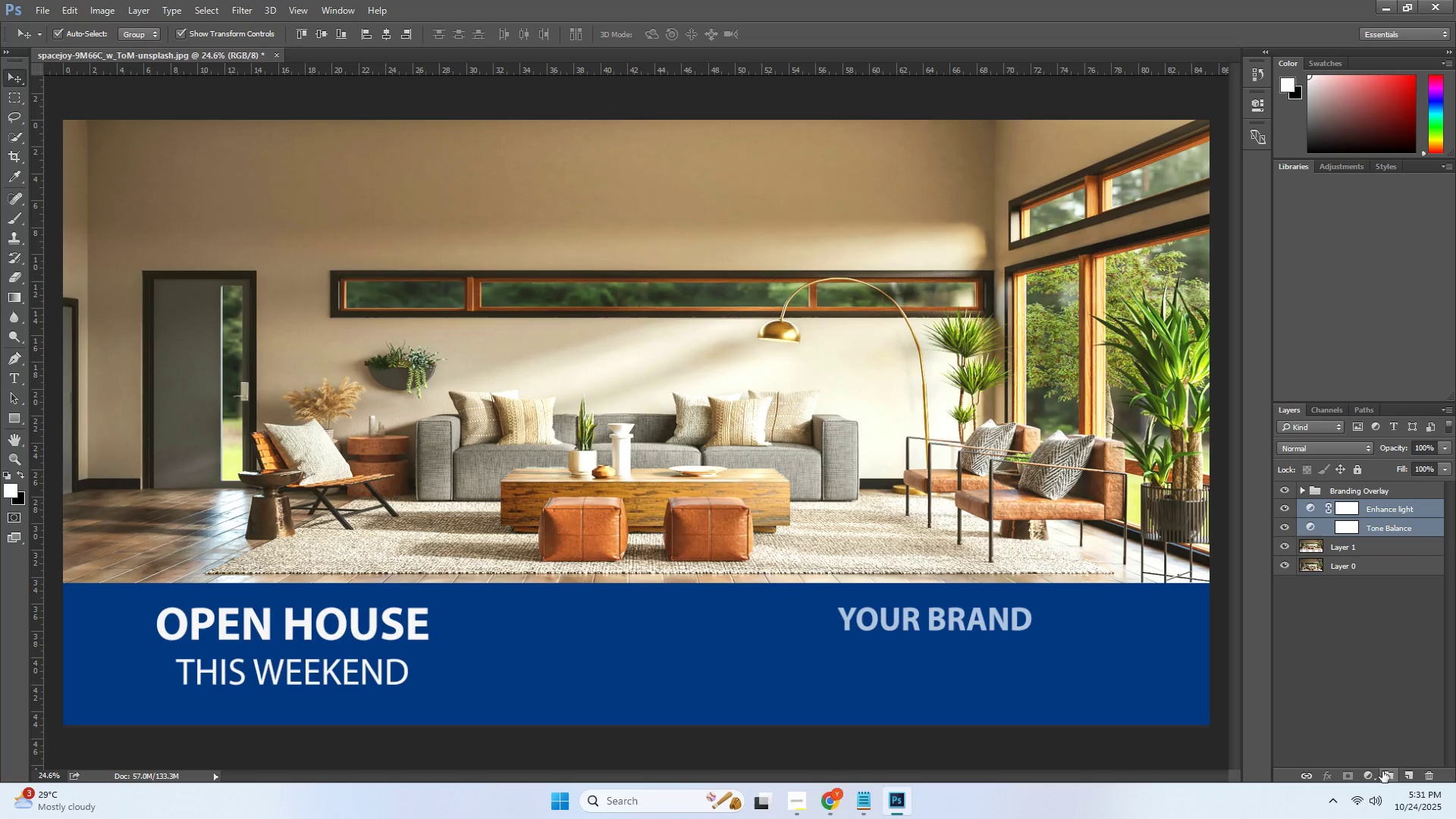 
left_click([1387, 775])
 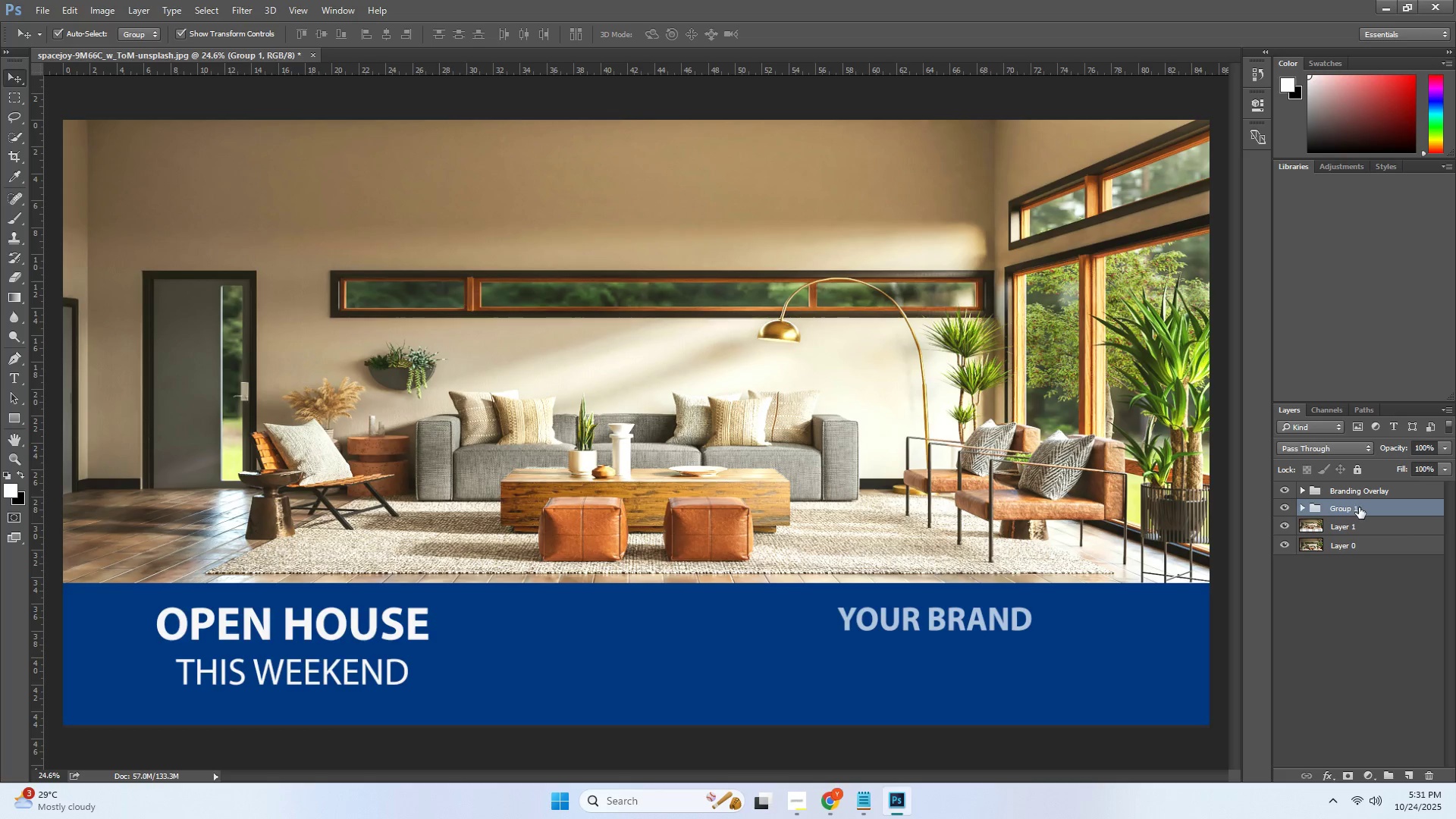 
double_click([1359, 507])
 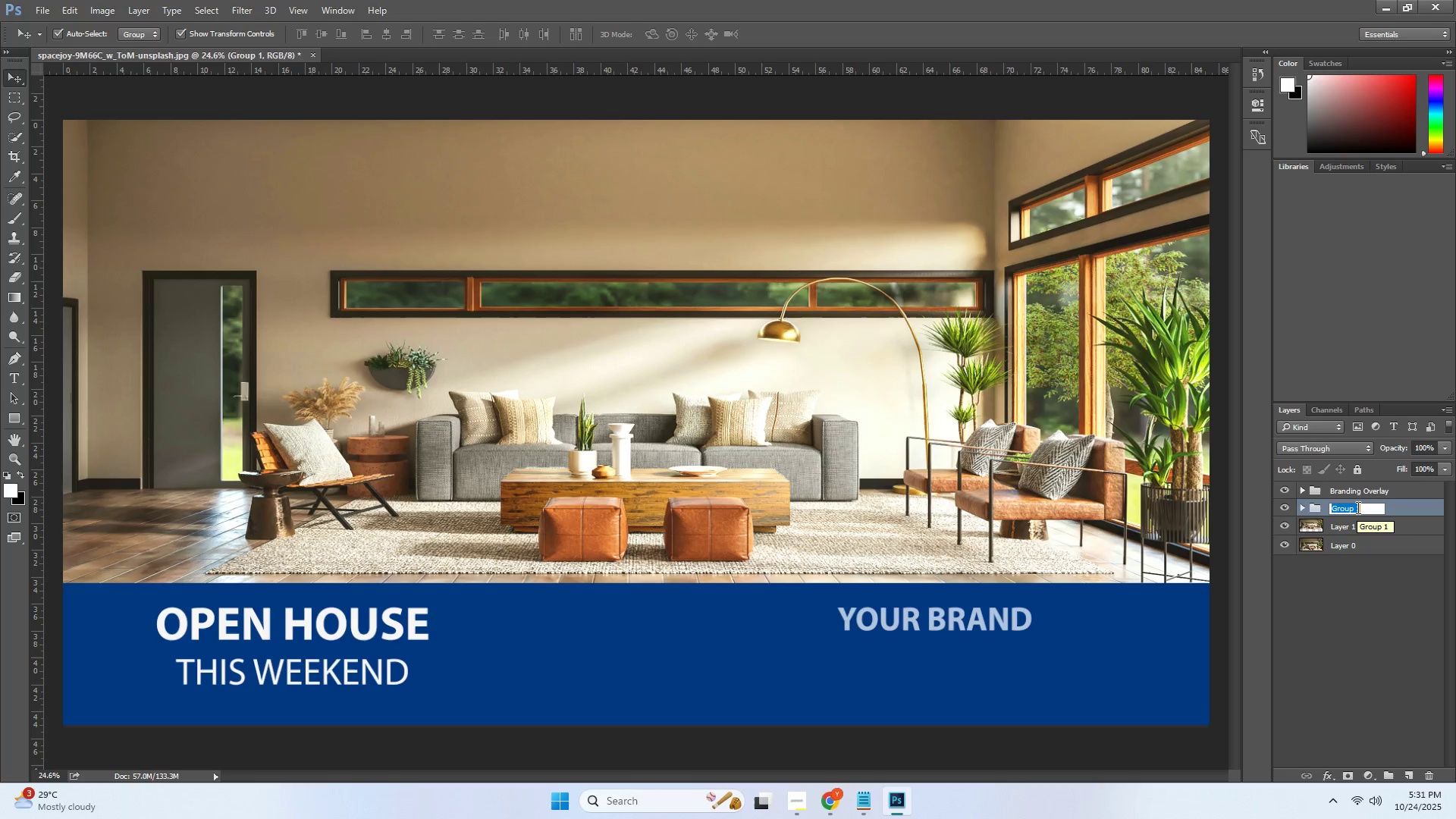 
wait(5.6)
 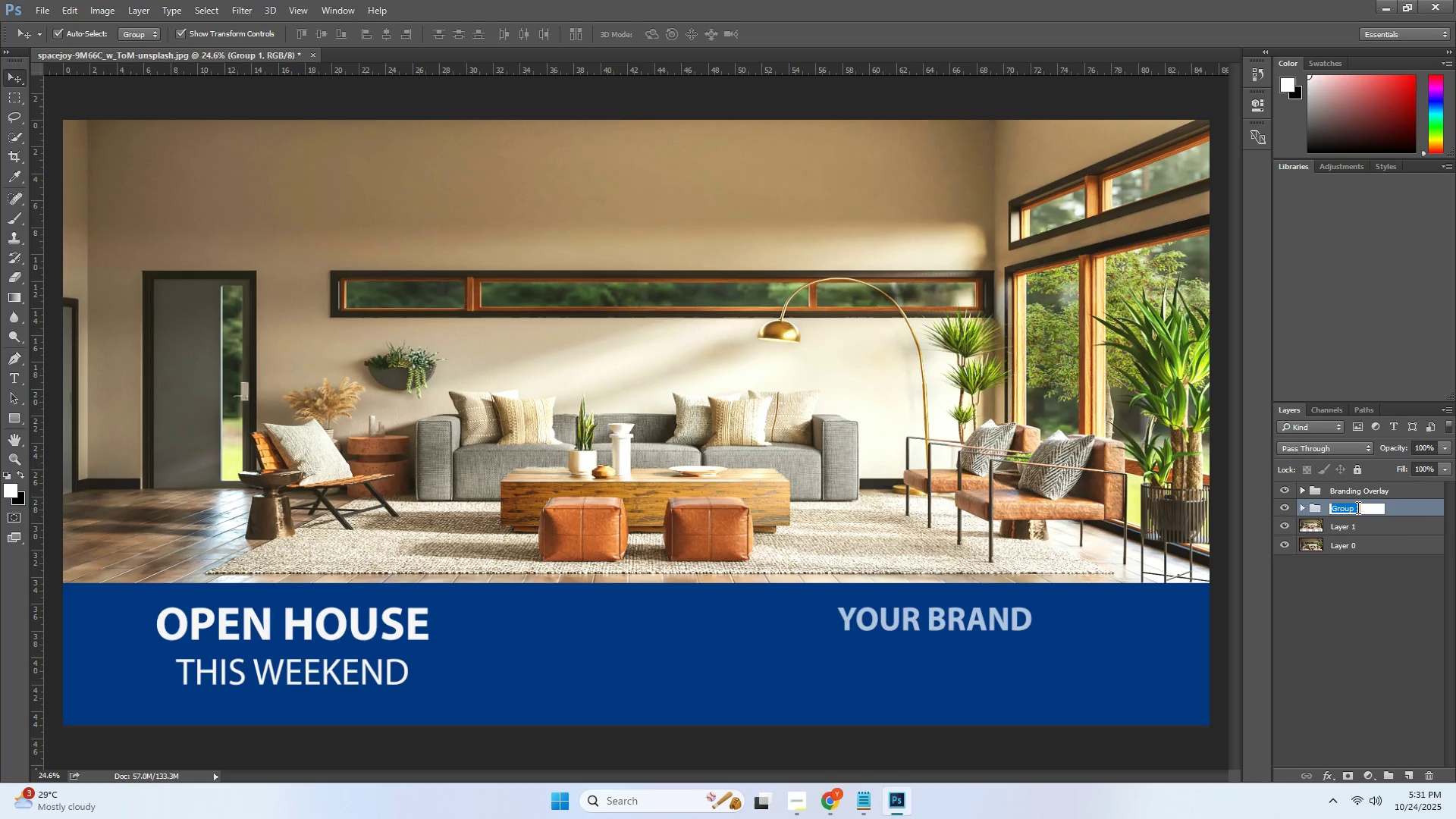 
type(C)
key(Backspace)
key(Backspace)
type(Co)
key(Backspace)
key(Backspace)
key(Backspace)
type(Co)
key(Backspace)
key(Backspace)
key(Backspace)
type(Sharpen)
 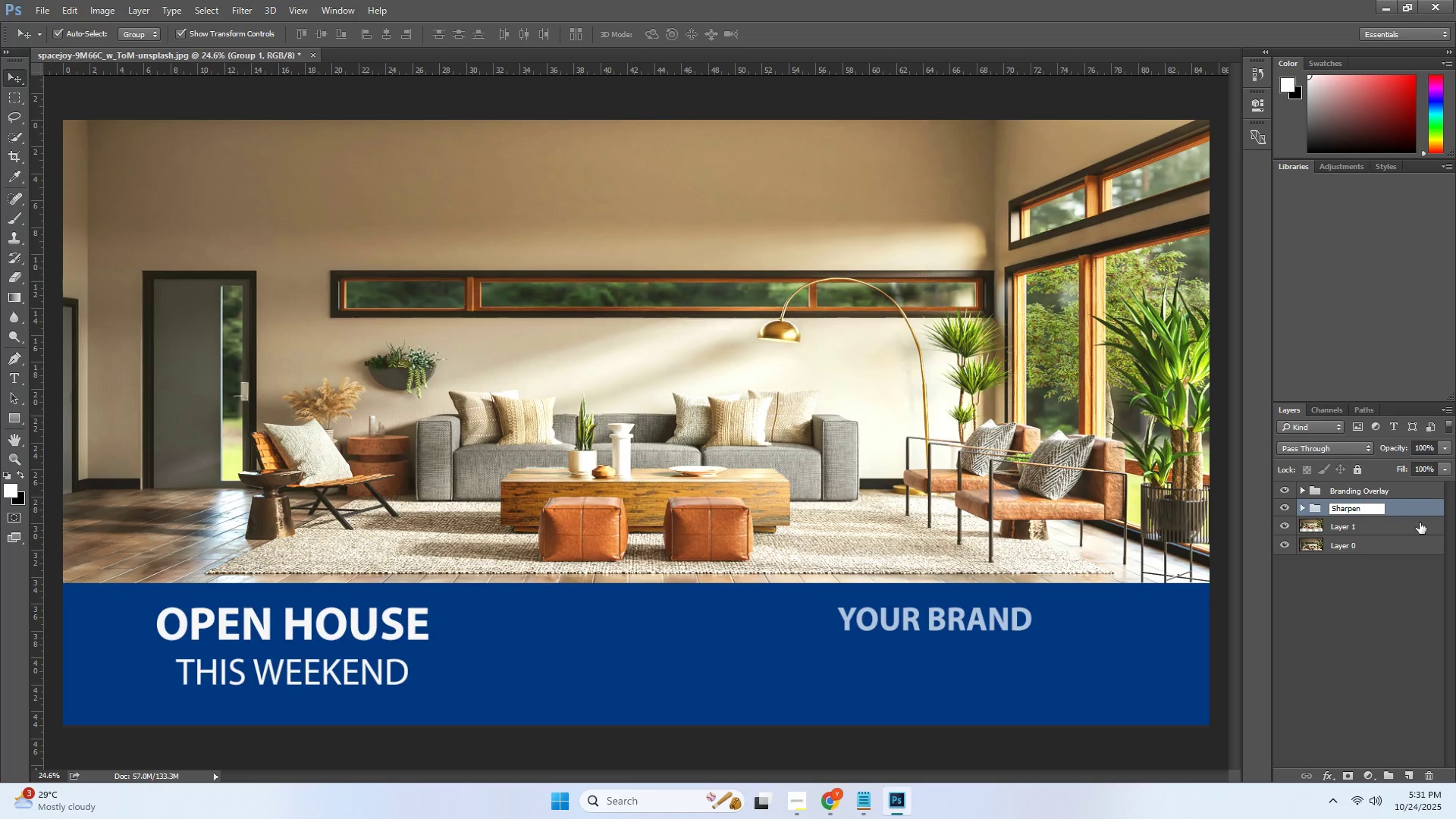 
left_click([1382, 626])